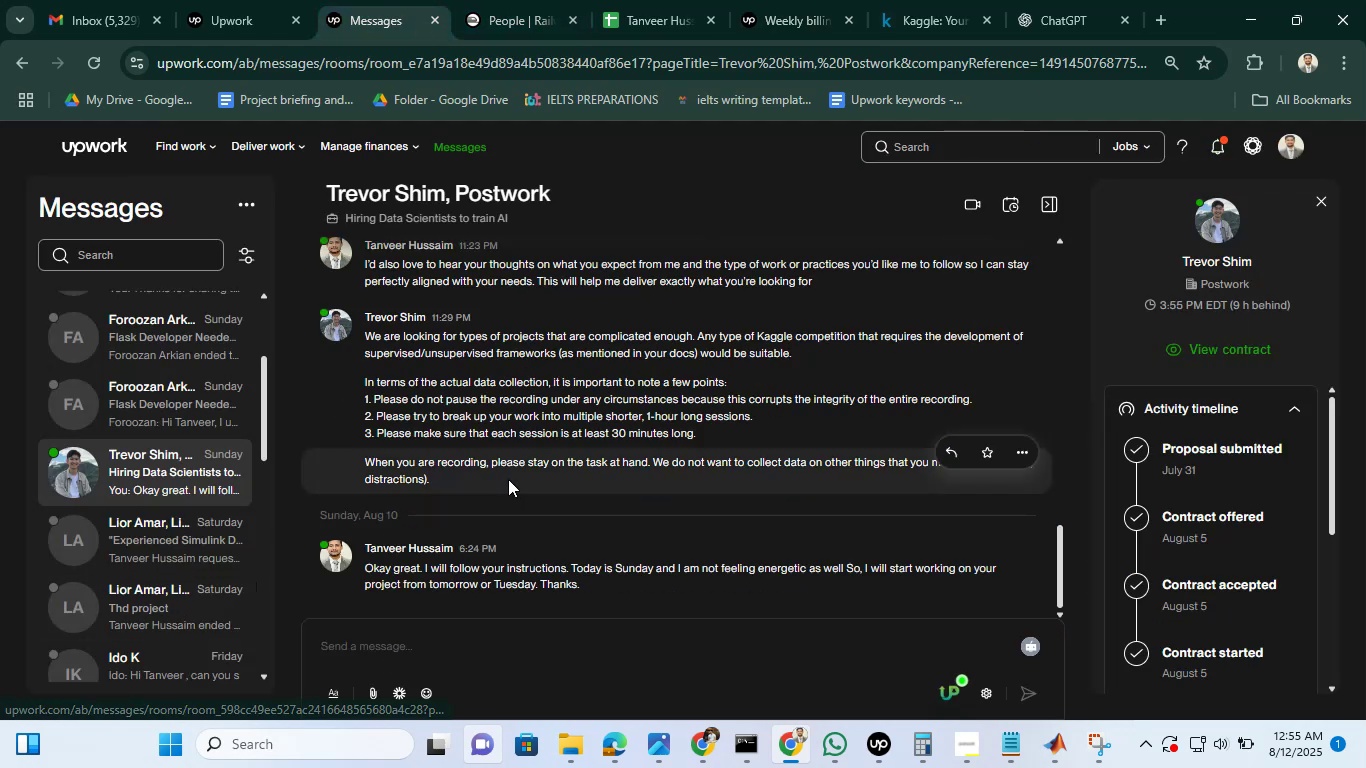 
scroll: coordinate [484, 397], scroll_direction: up, amount: 42.0
 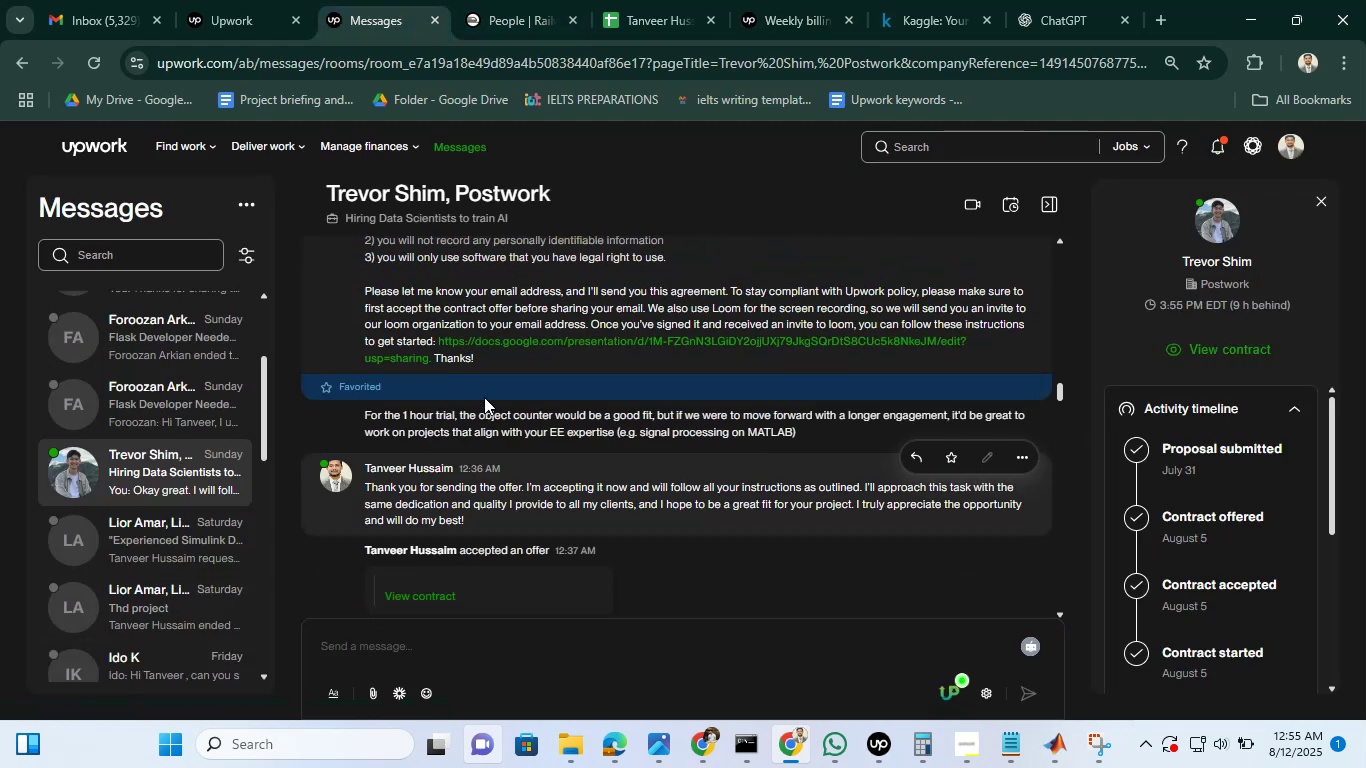 
scroll: coordinate [484, 397], scroll_direction: down, amount: 2.0
 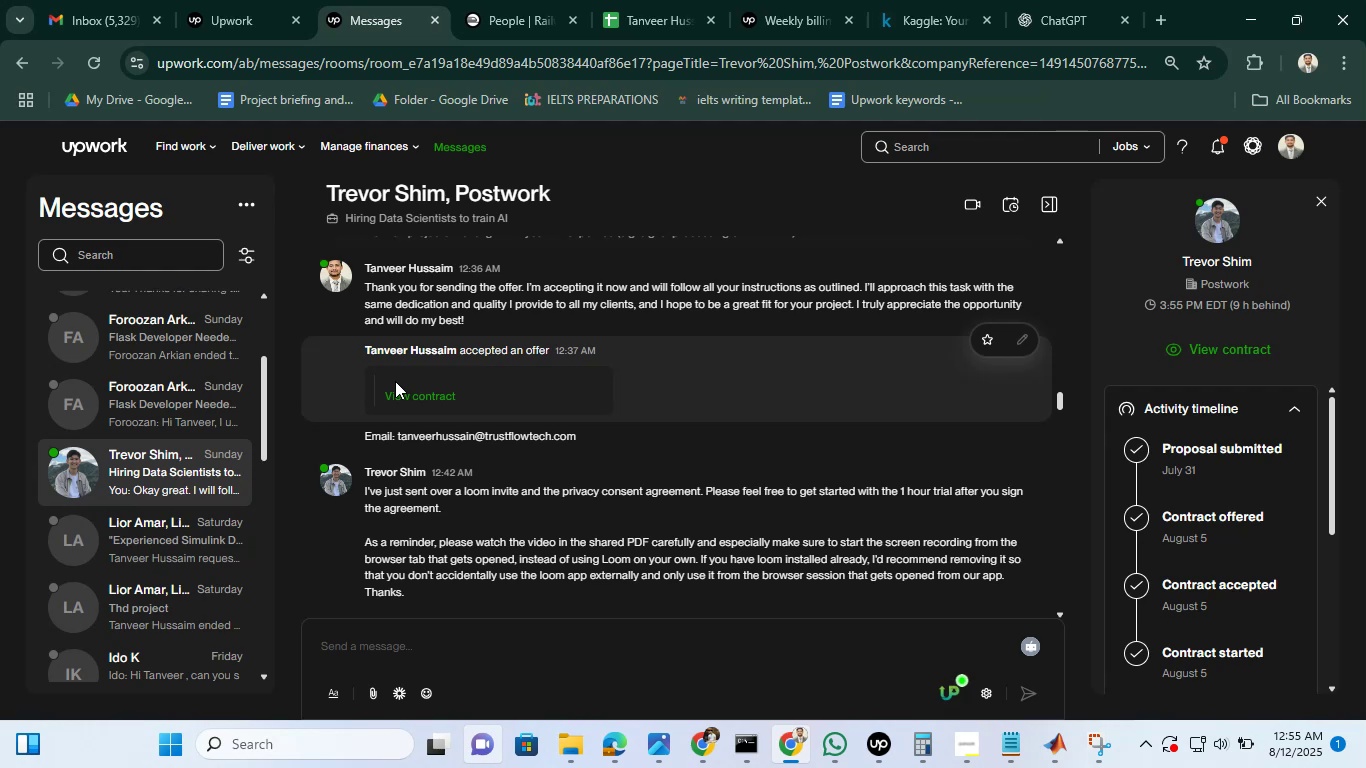 
scroll: coordinate [473, 417], scroll_direction: up, amount: 4.0
 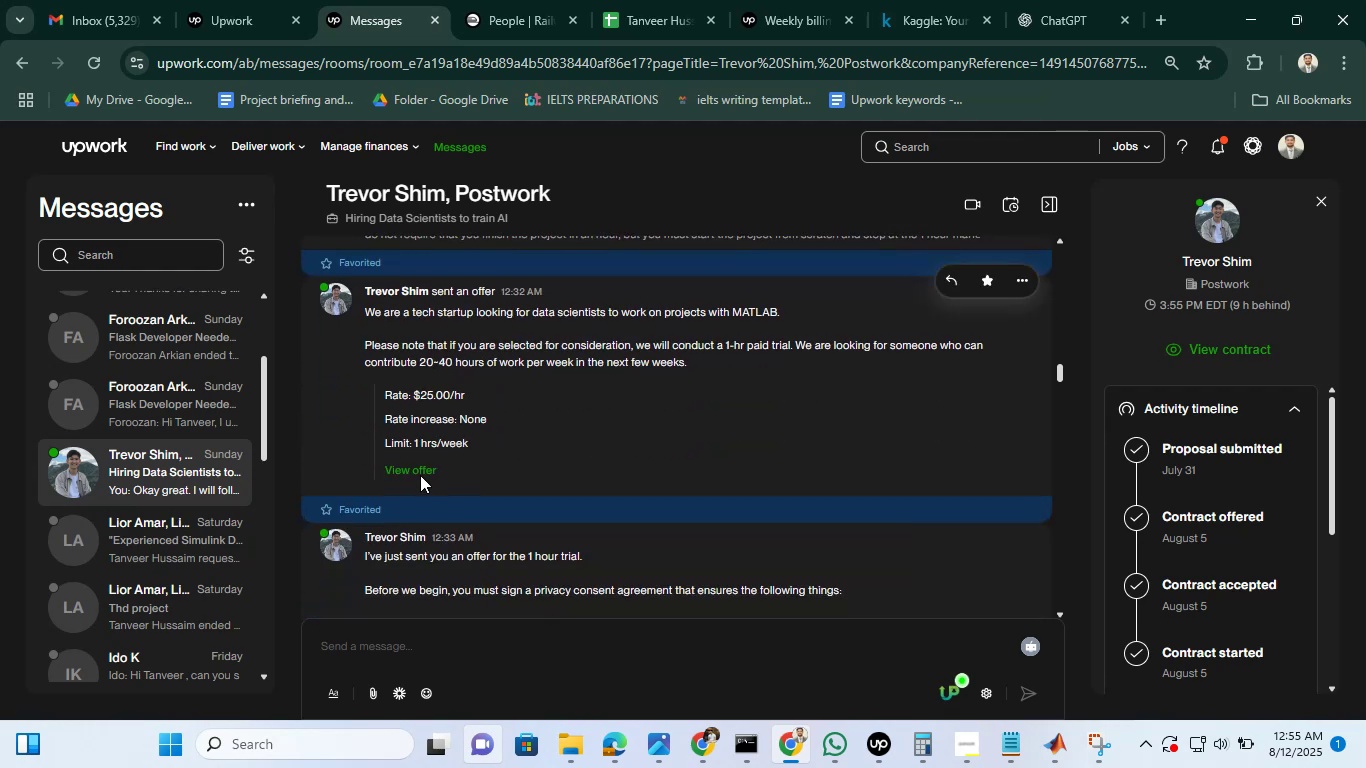 
right_click([420, 471])
 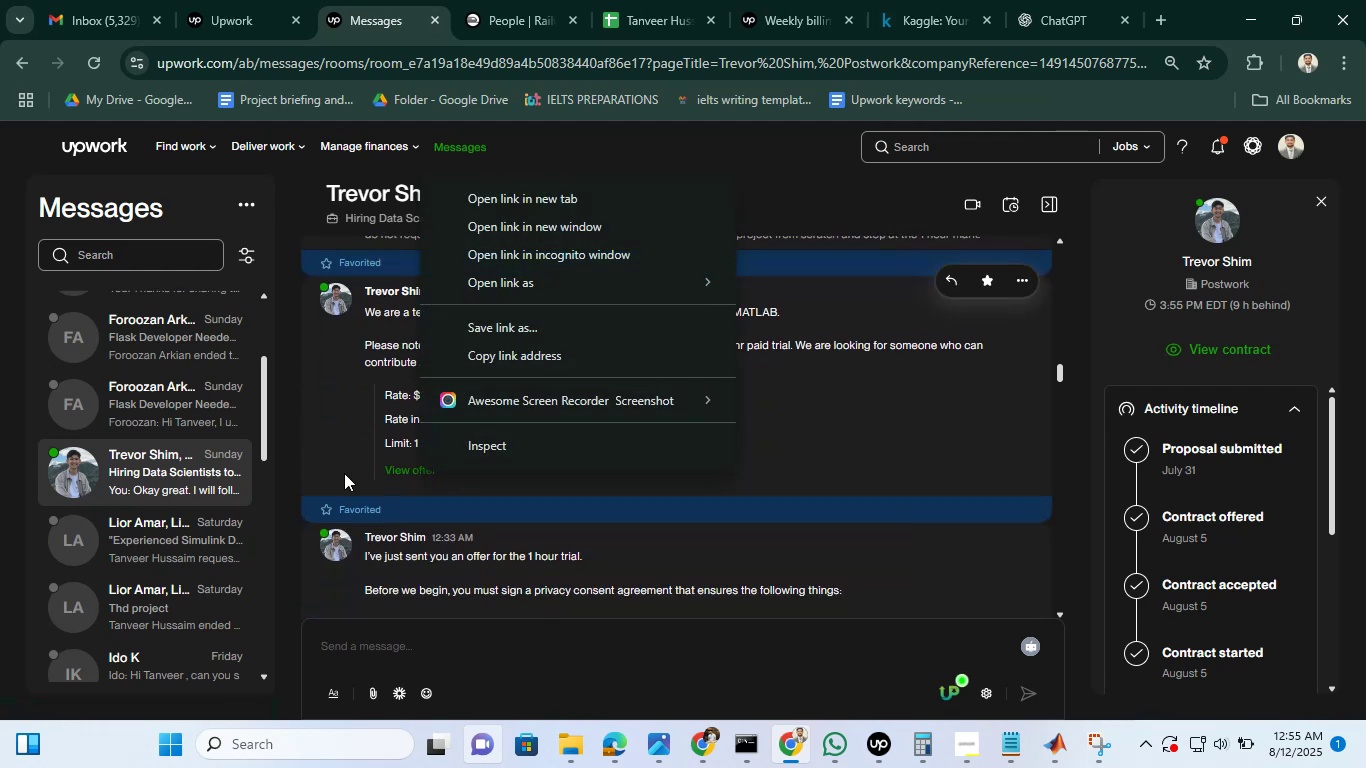 
left_click([333, 473])
 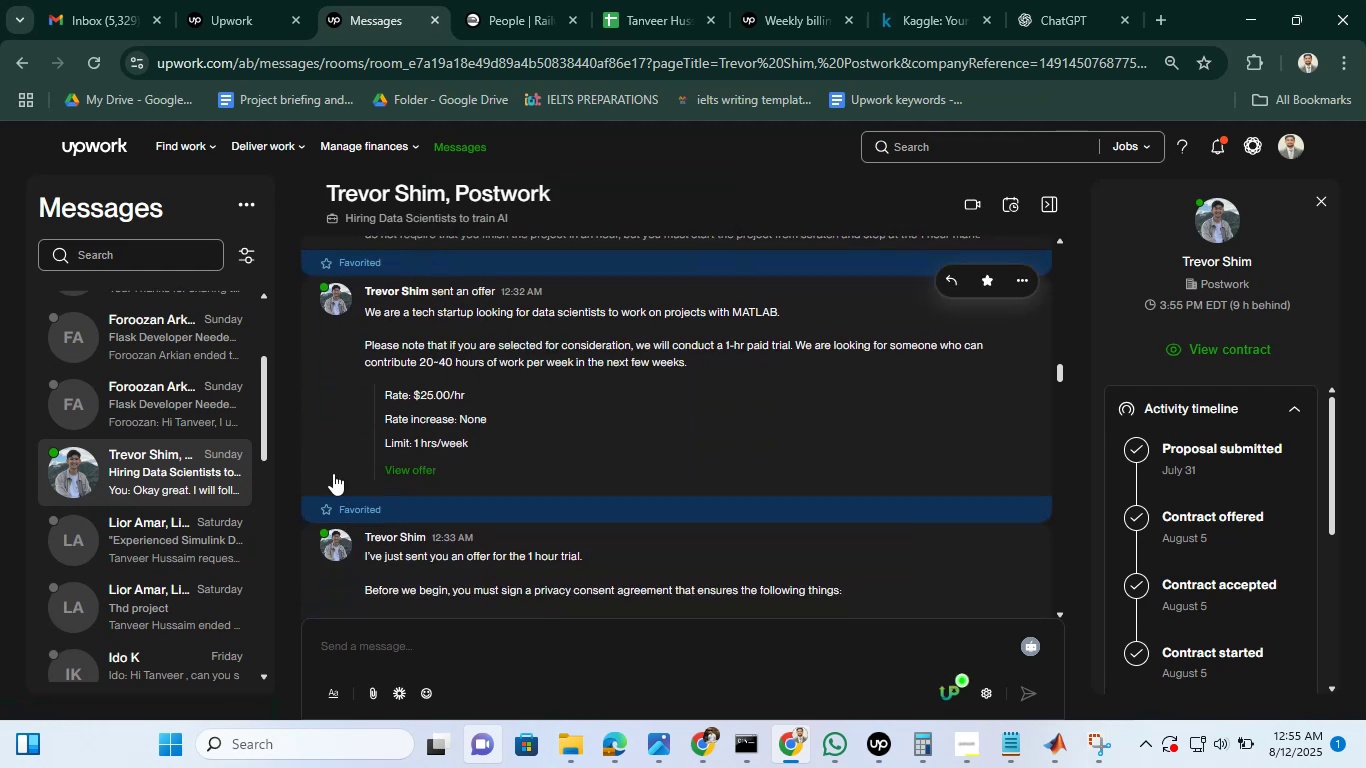 
scroll: coordinate [508, 394], scroll_direction: up, amount: 53.0
 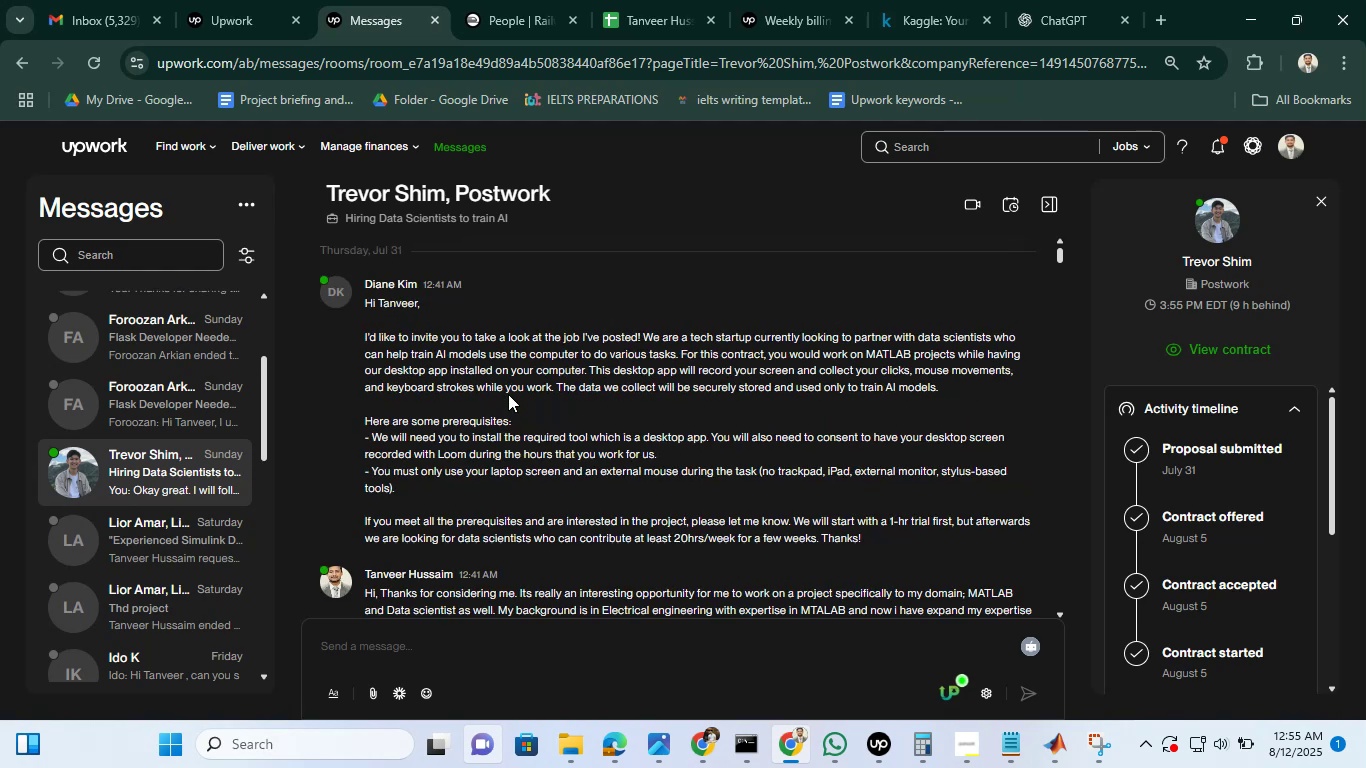 
scroll: coordinate [508, 394], scroll_direction: down, amount: 2.0
 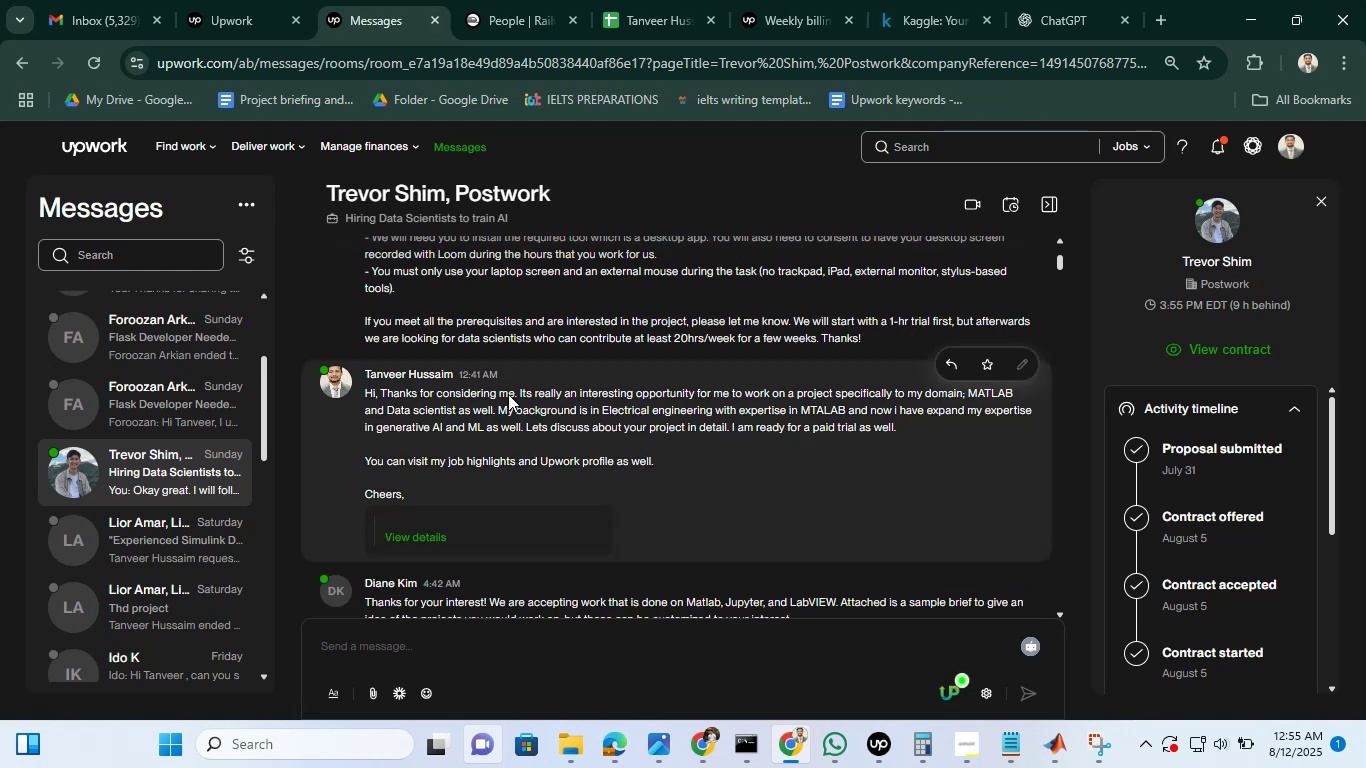 
scroll: coordinate [508, 394], scroll_direction: up, amount: 3.0
 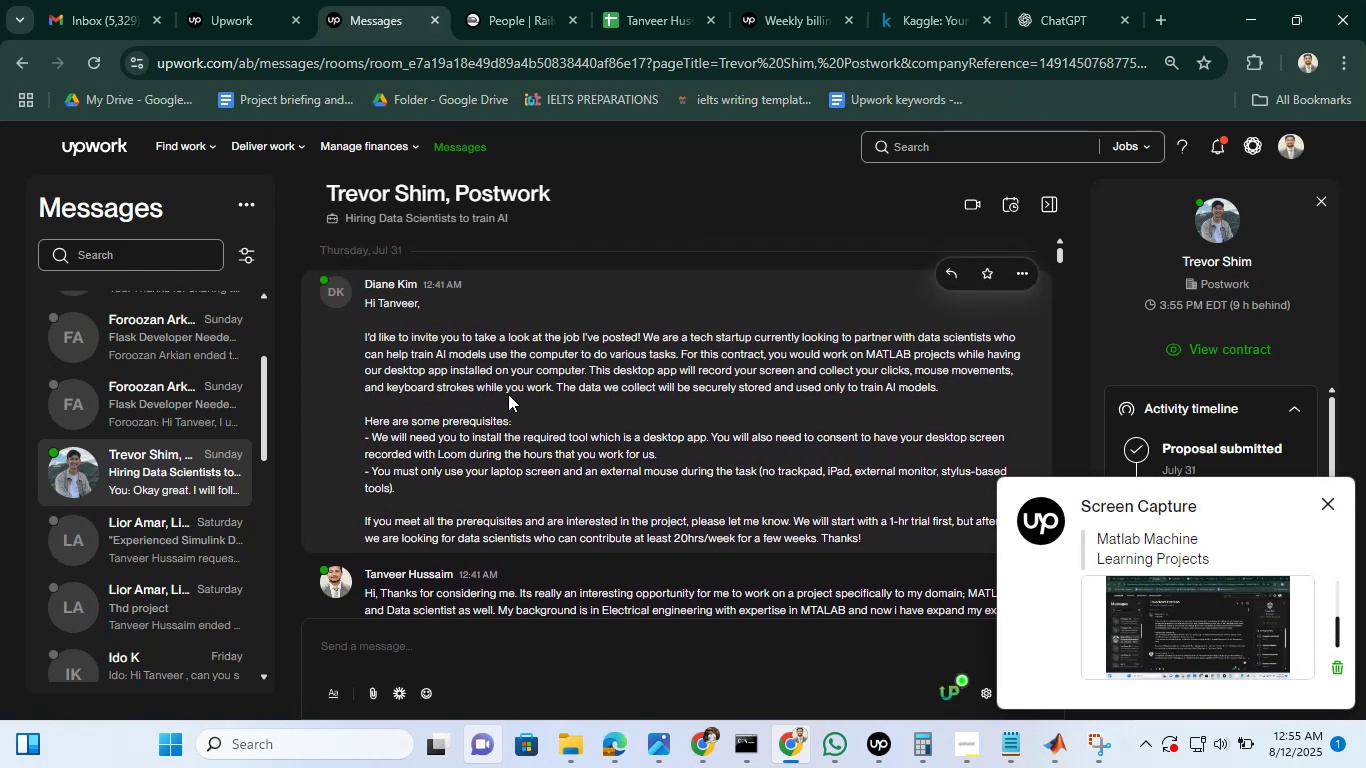 
scroll: coordinate [508, 394], scroll_direction: down, amount: 3.0
 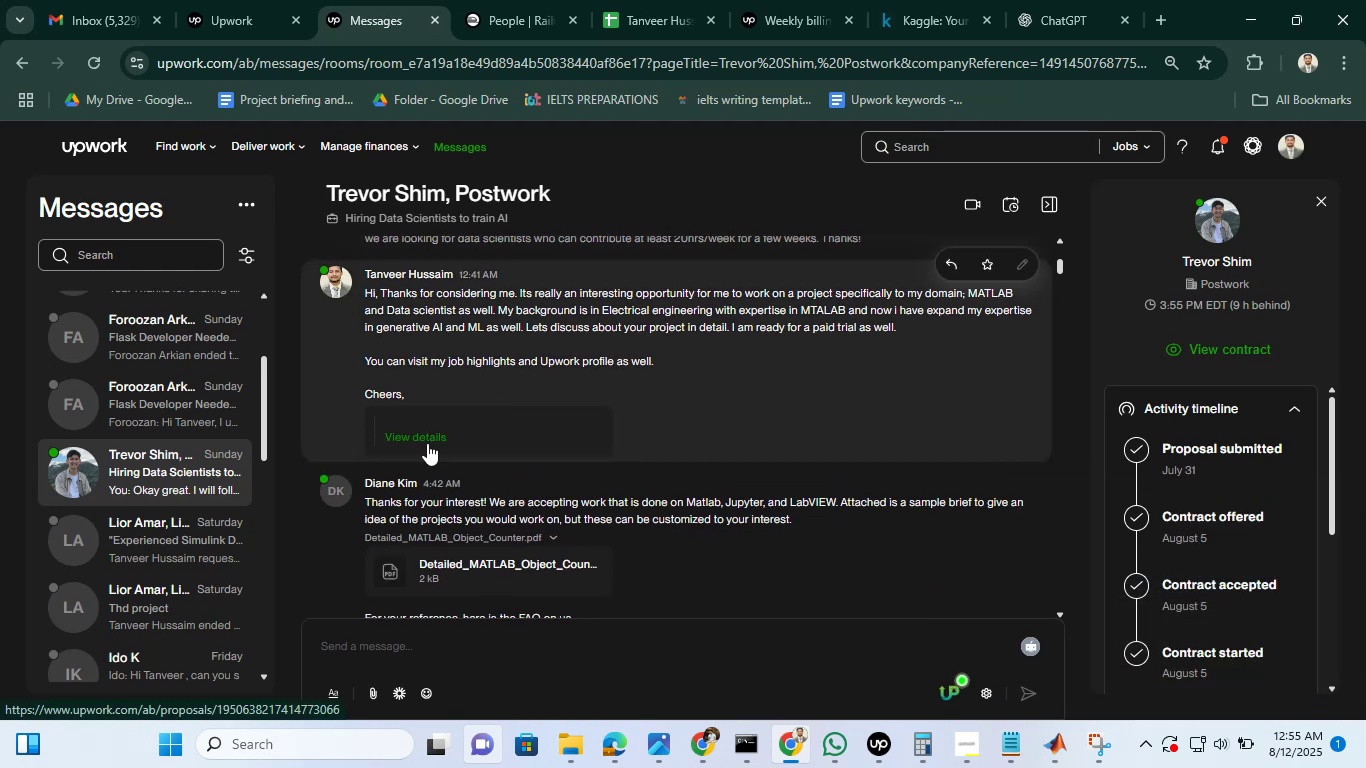 
scroll: coordinate [427, 443], scroll_direction: up, amount: 1.0
 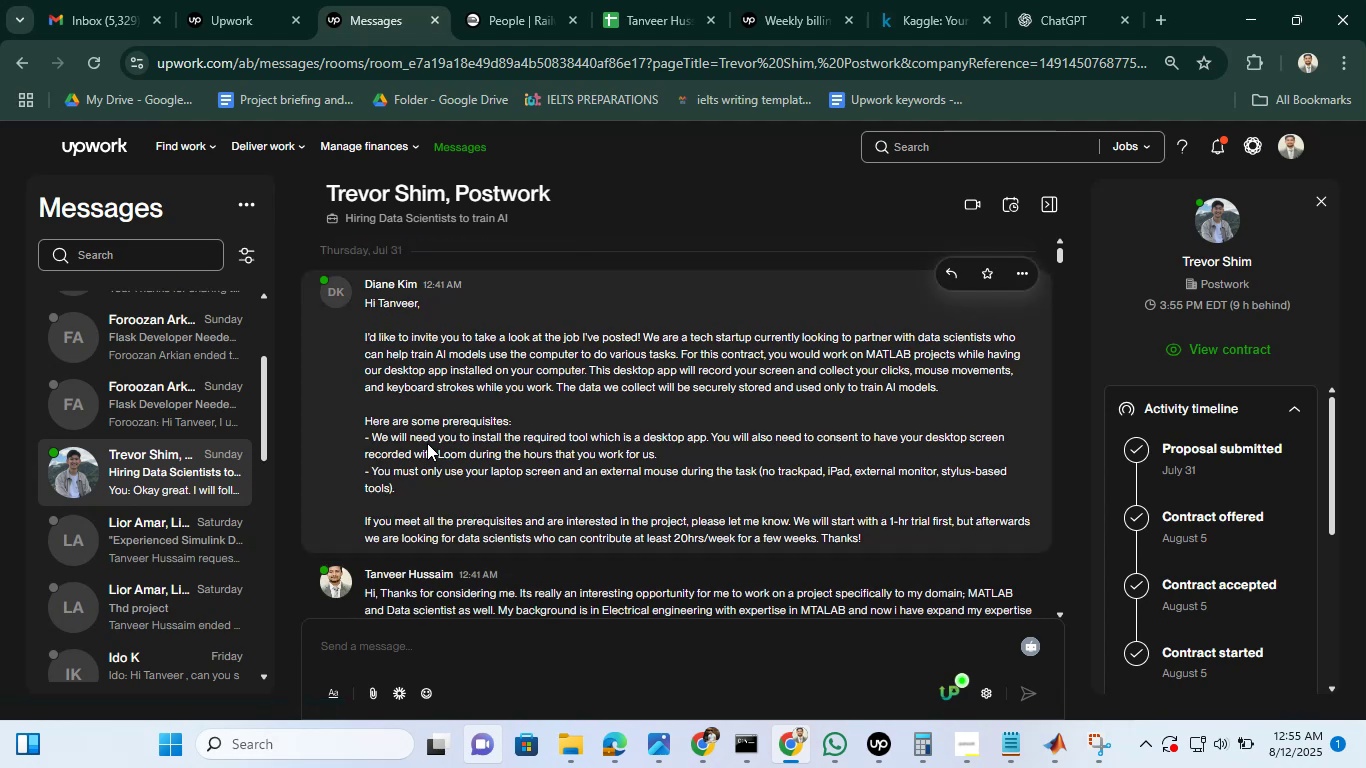 
scroll: coordinate [496, 424], scroll_direction: down, amount: 3.0
 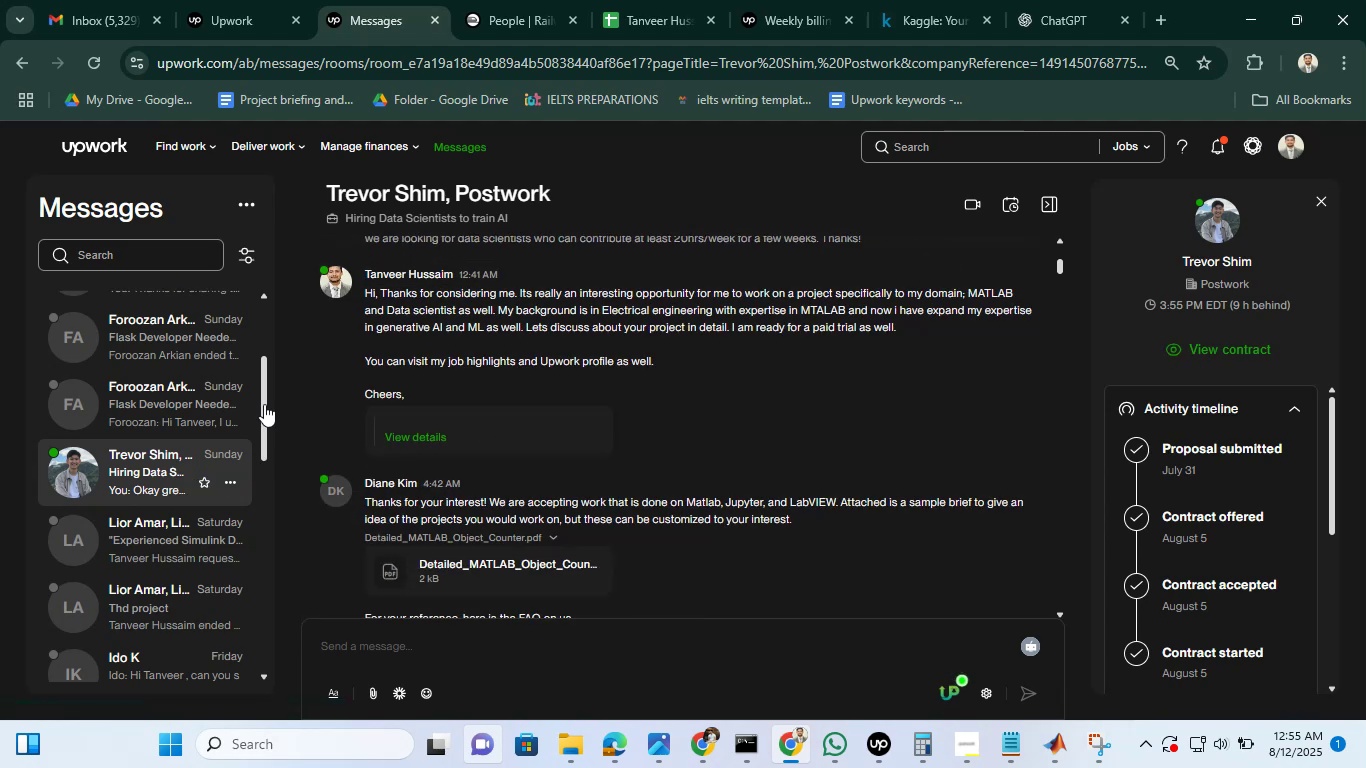 
left_click([414, 429])
 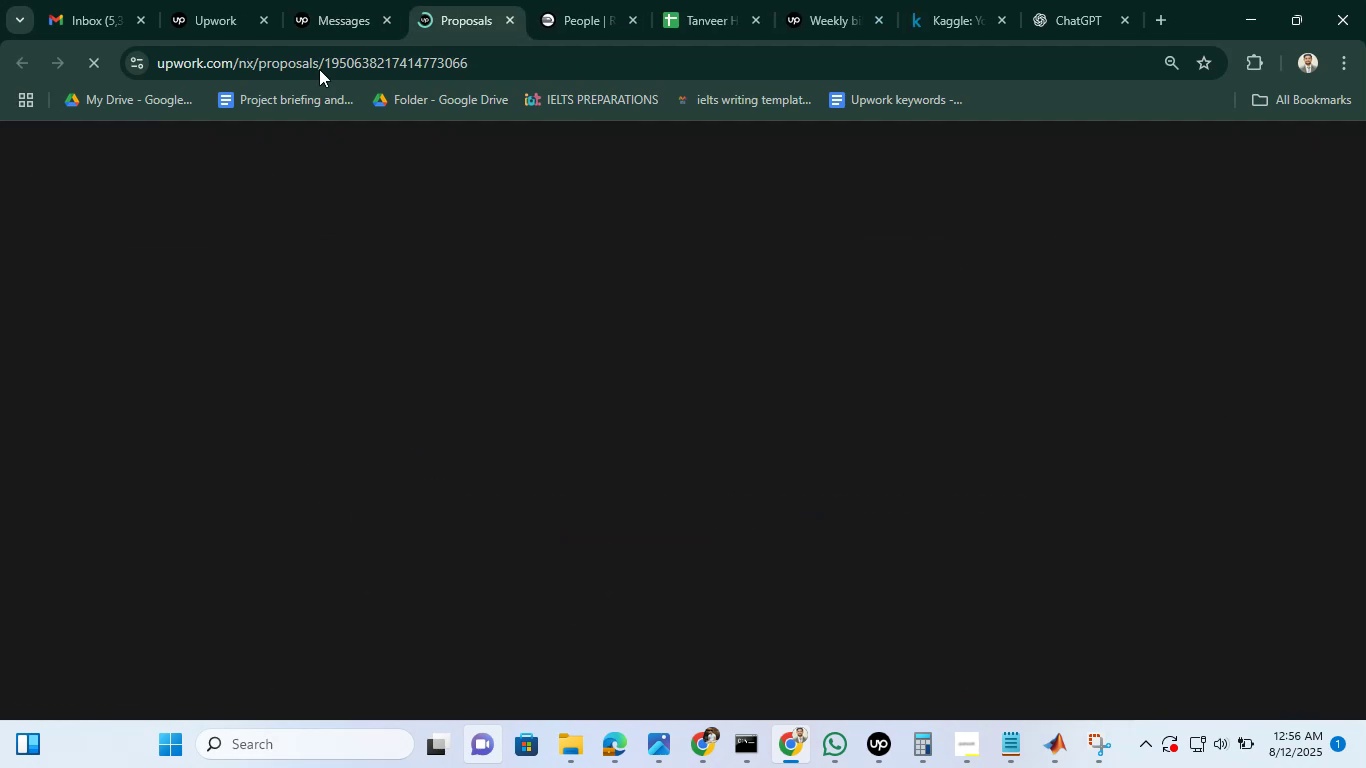 
left_click([333, 29])
 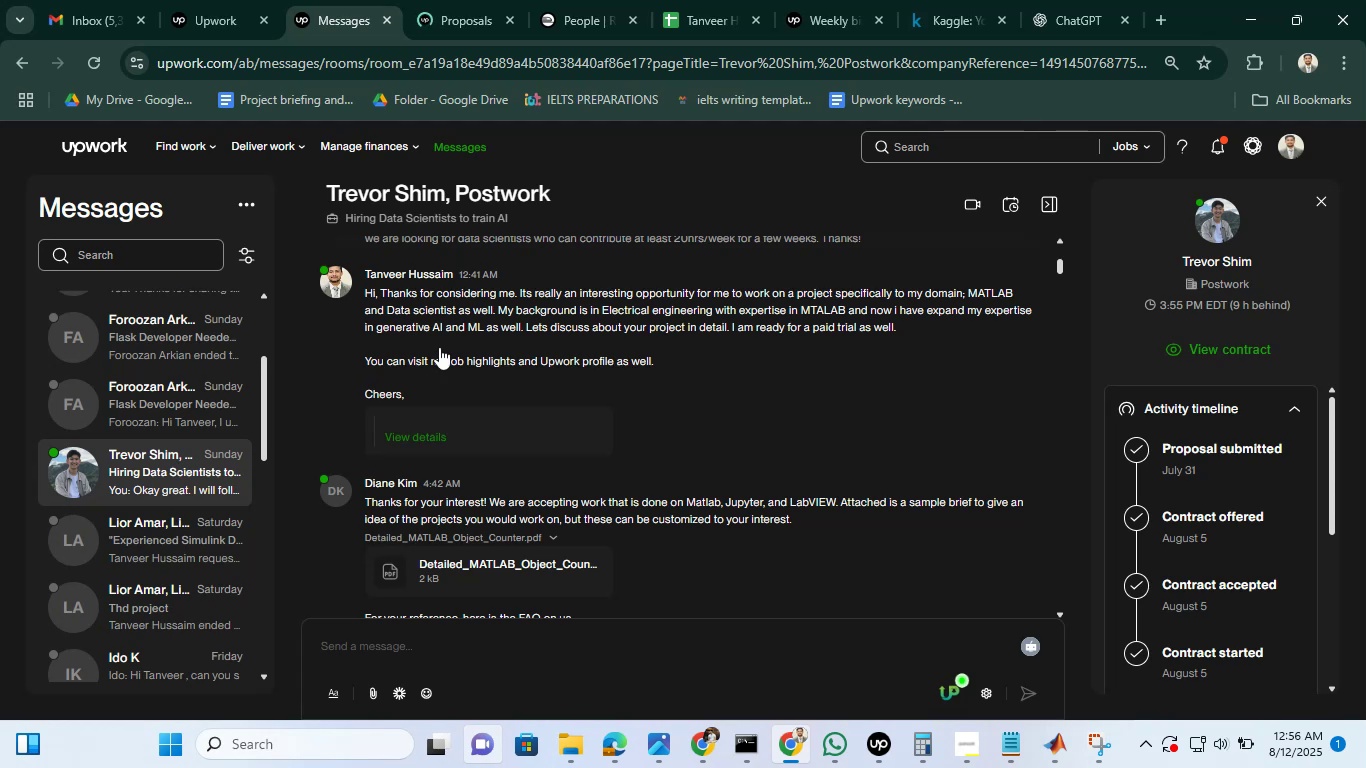 
scroll: coordinate [527, 365], scroll_direction: down, amount: 2.0
 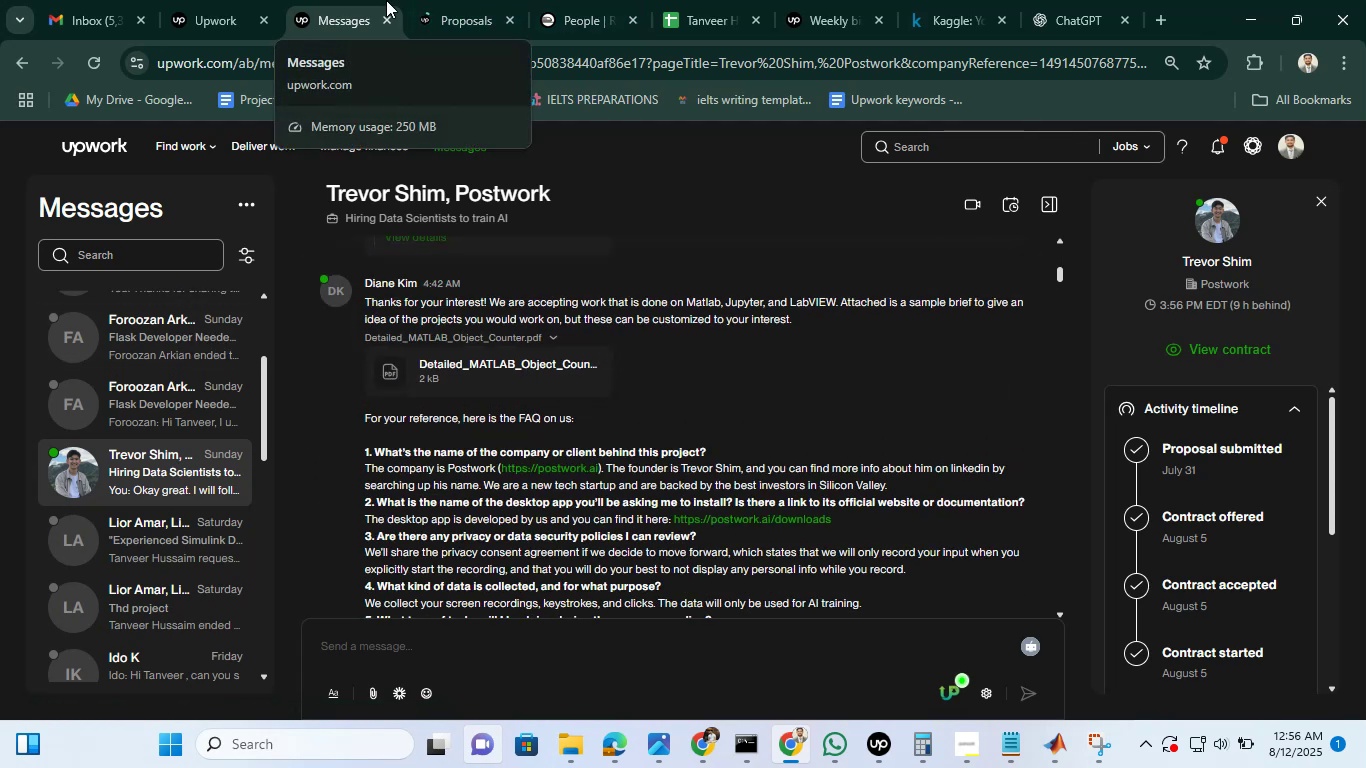 
wait(7.37)
 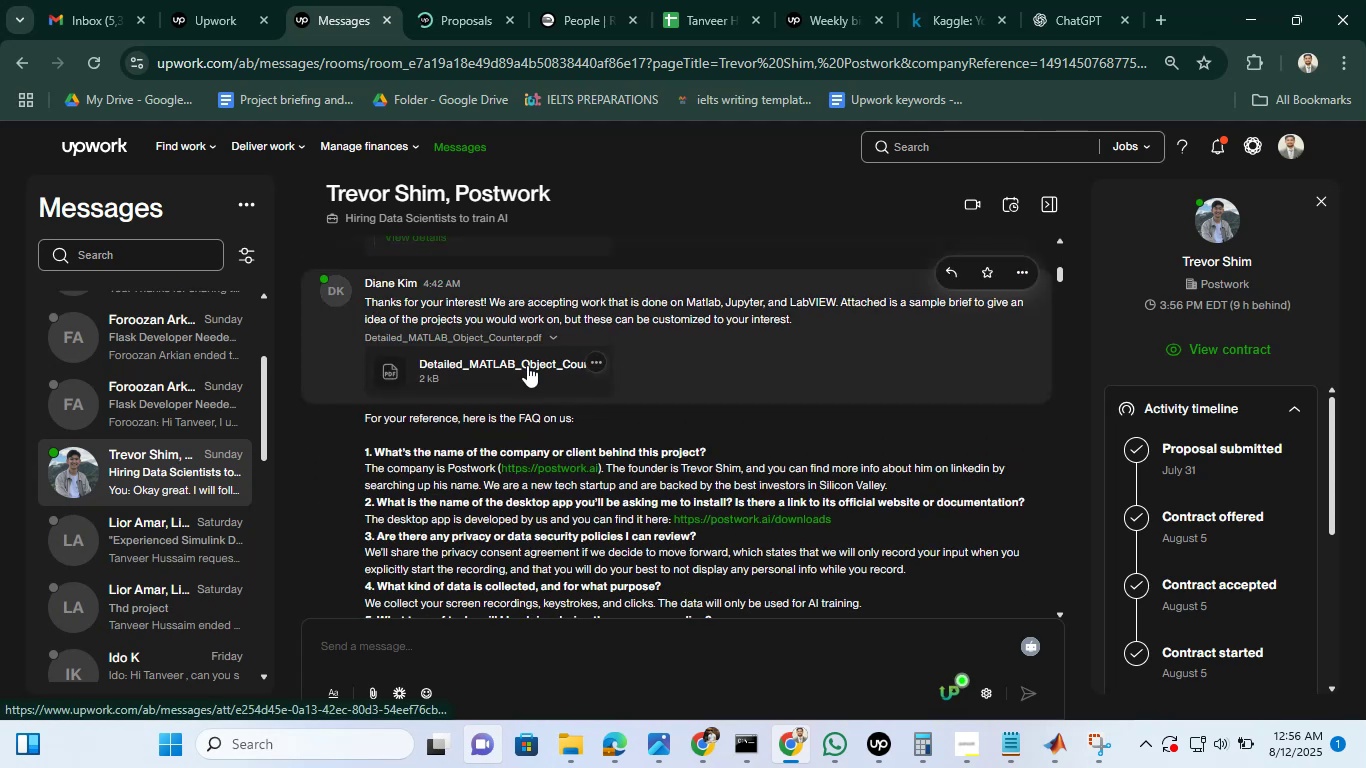 
left_click([471, 0])
 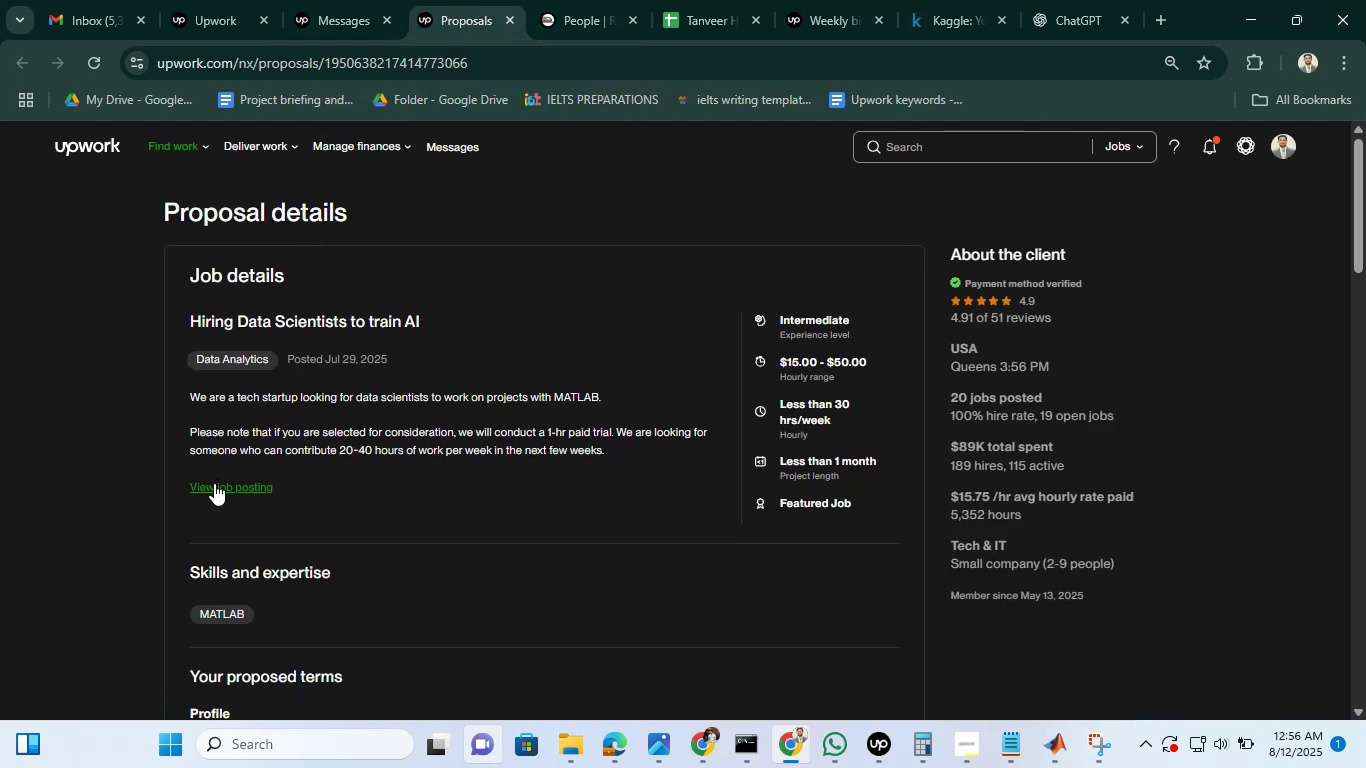 
left_click([214, 483])
 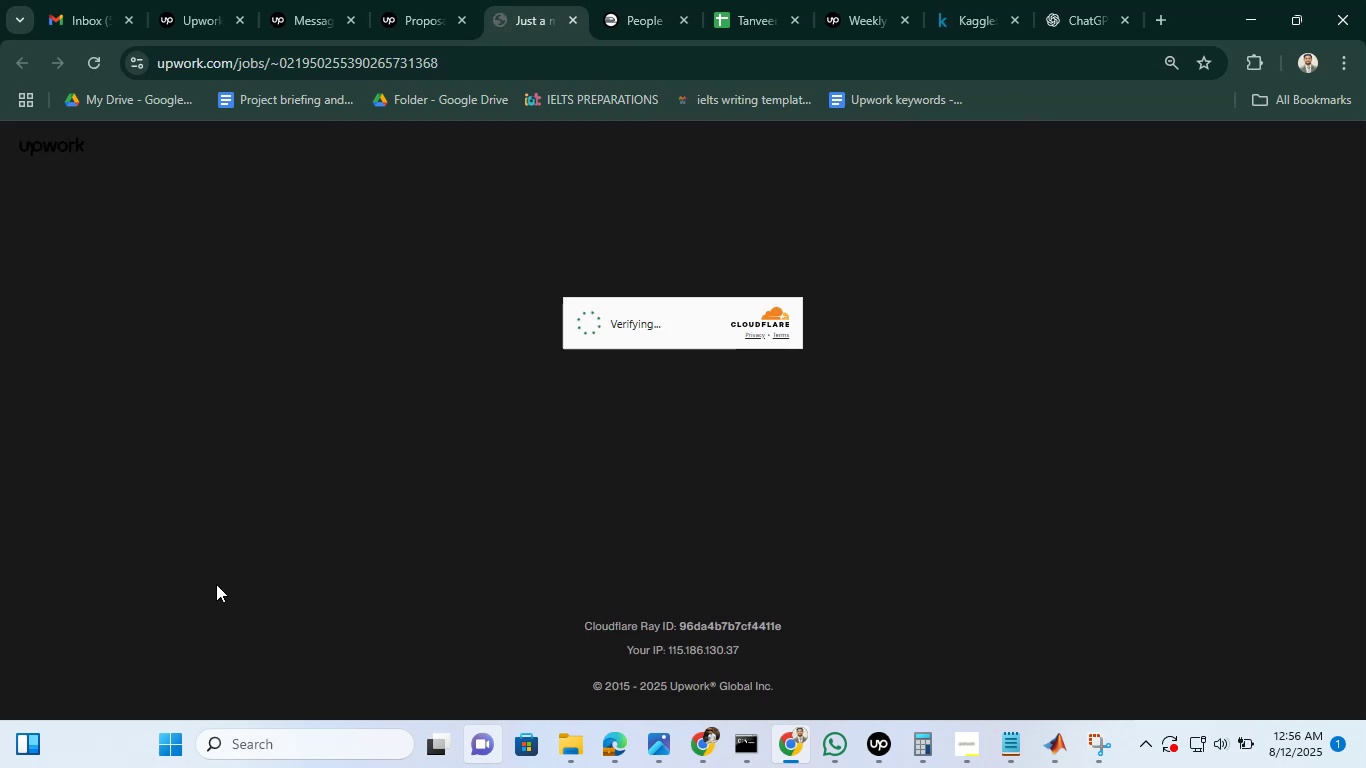 
wait(11.91)
 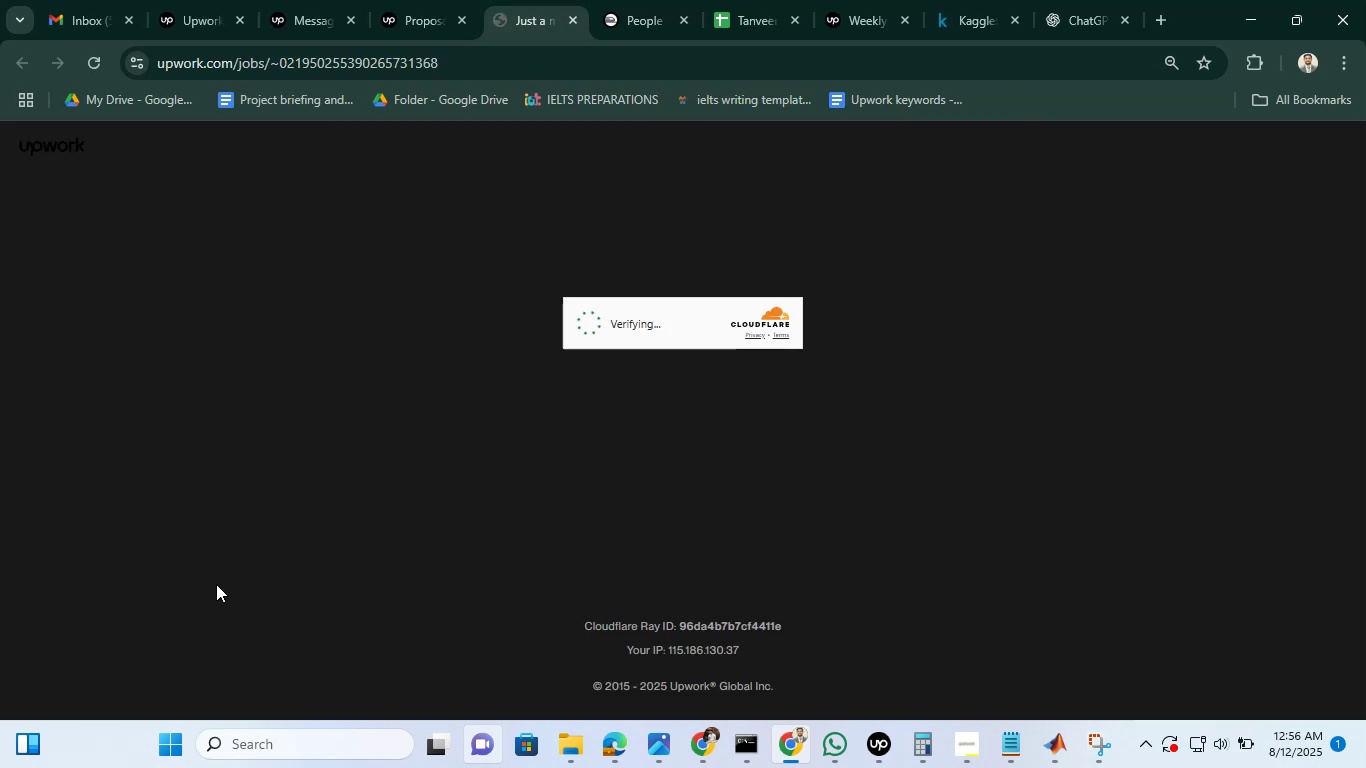 
left_click([997, 0])
 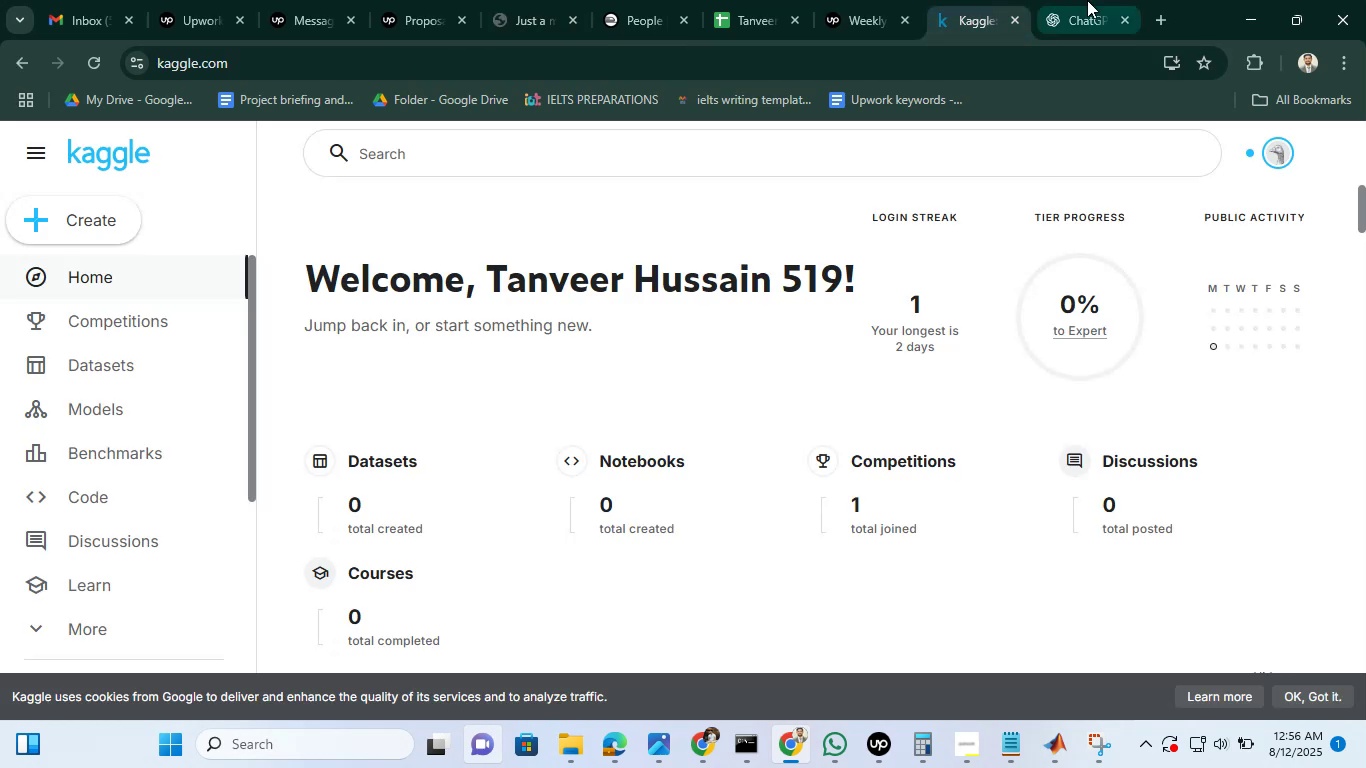 
double_click([1087, 0])
 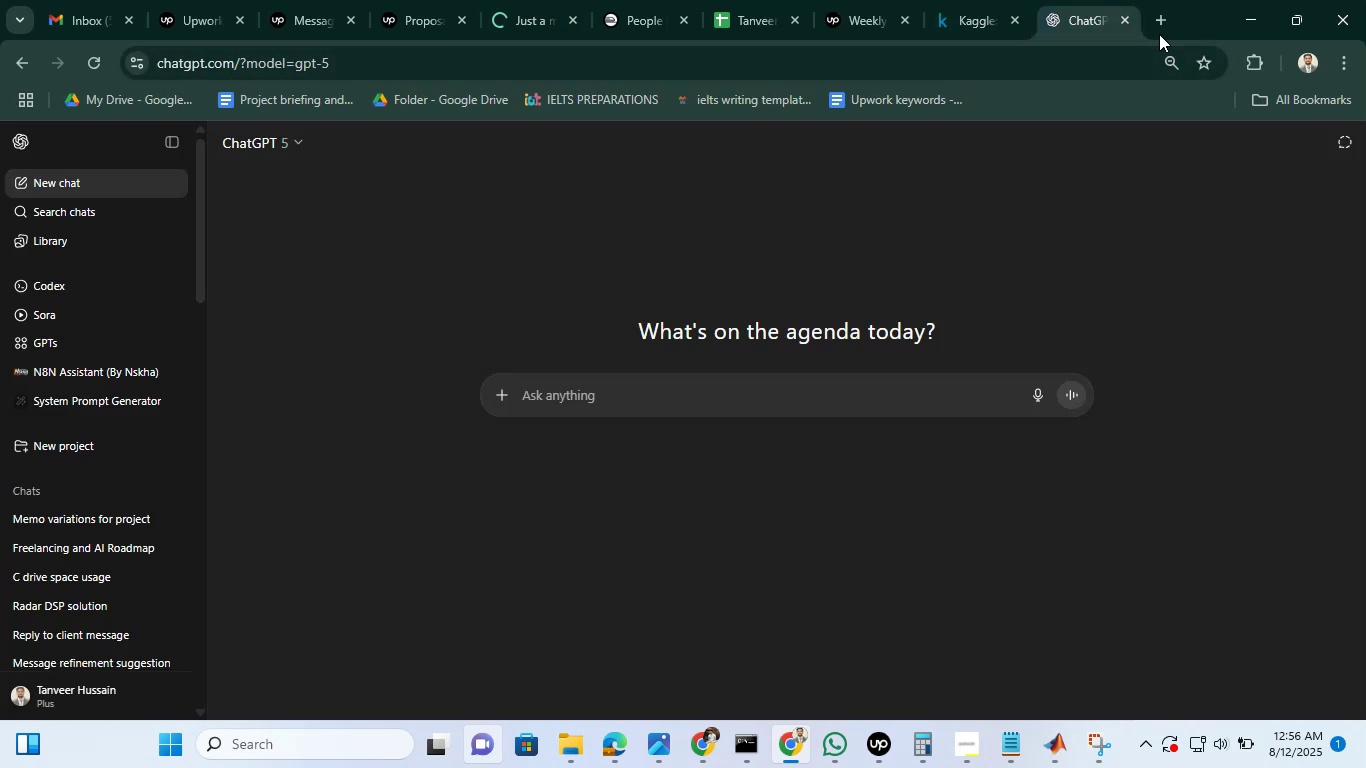 
left_click([1159, 32])
 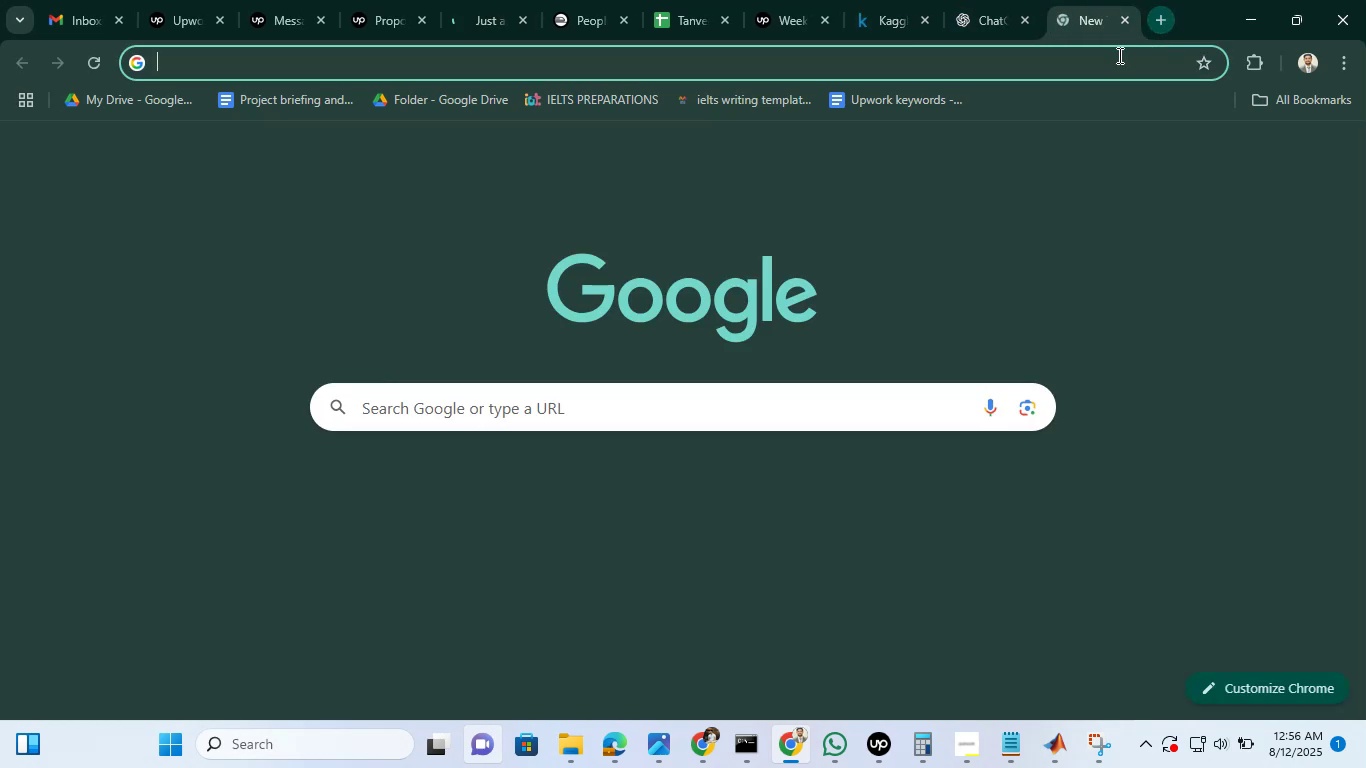 
left_click([1118, 55])
 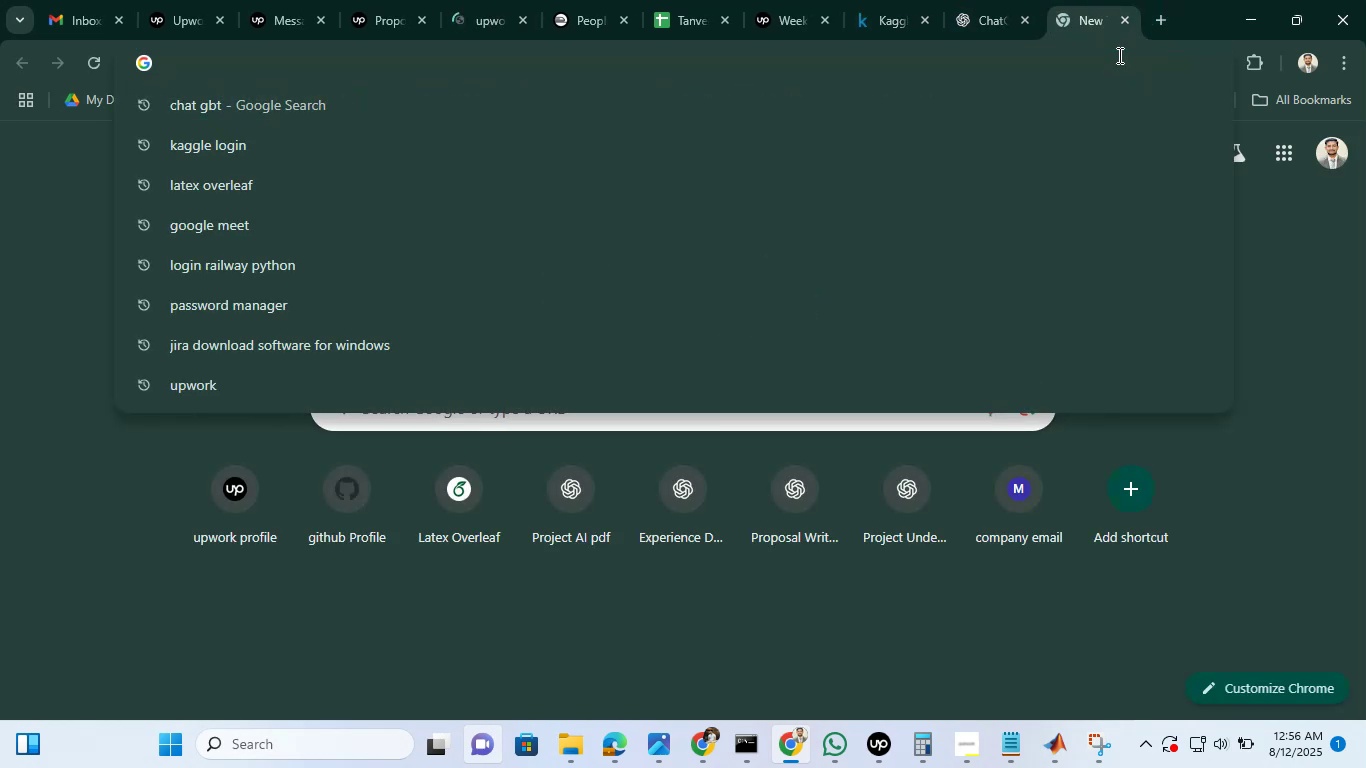 
type(ma)
key(Backspace)
key(Backspace)
type(at;ab)
key(Backspace)
key(Backspace)
key(Backspace)
type(lab machine learnig kaggle competatons)
 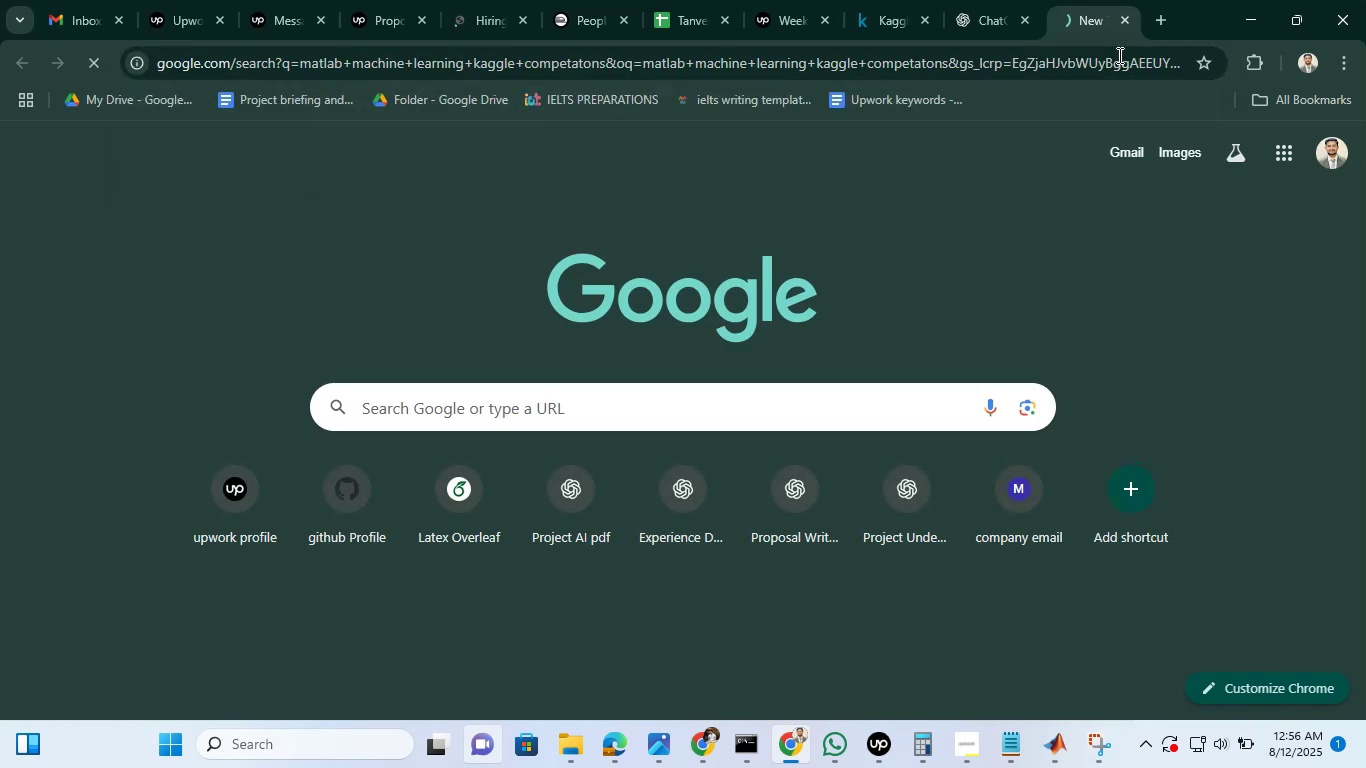 
key(Enter)
 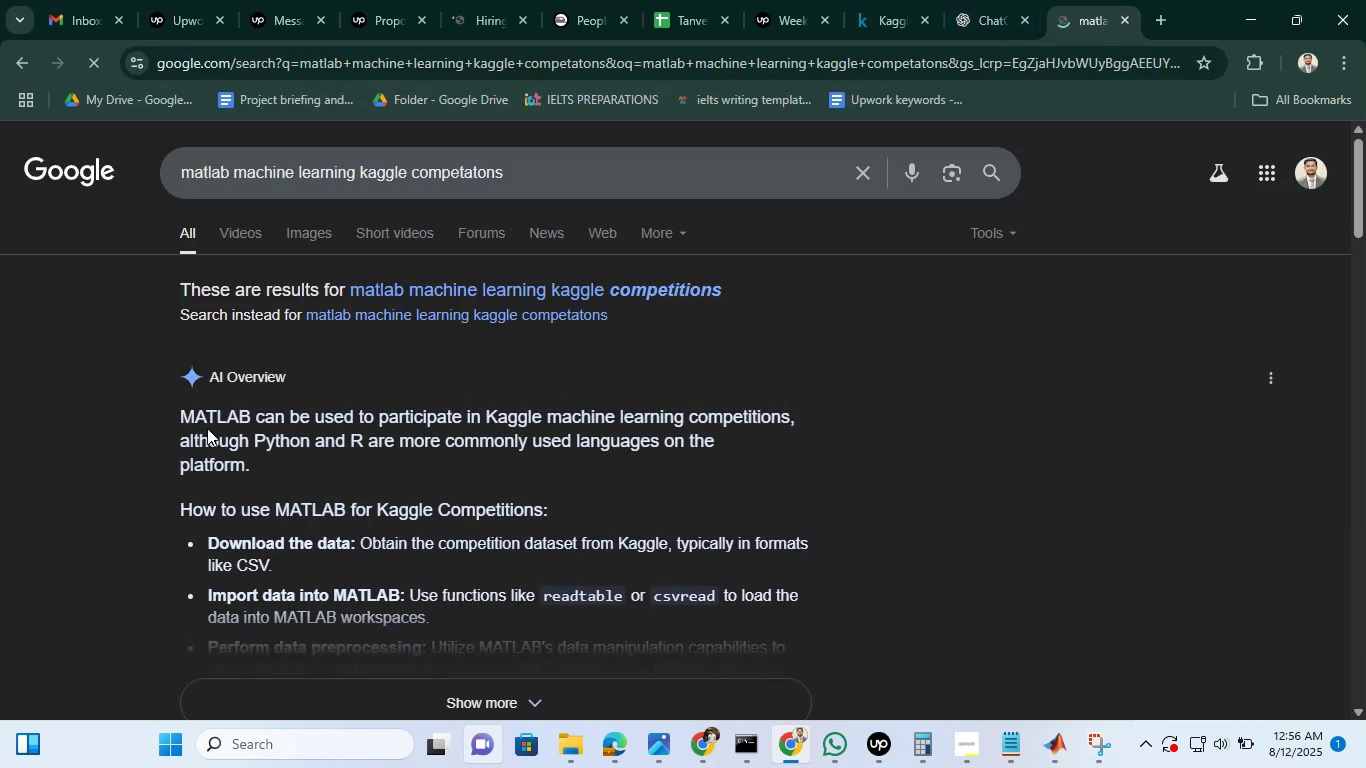 
scroll: coordinate [368, 369], scroll_direction: down, amount: 5.0
 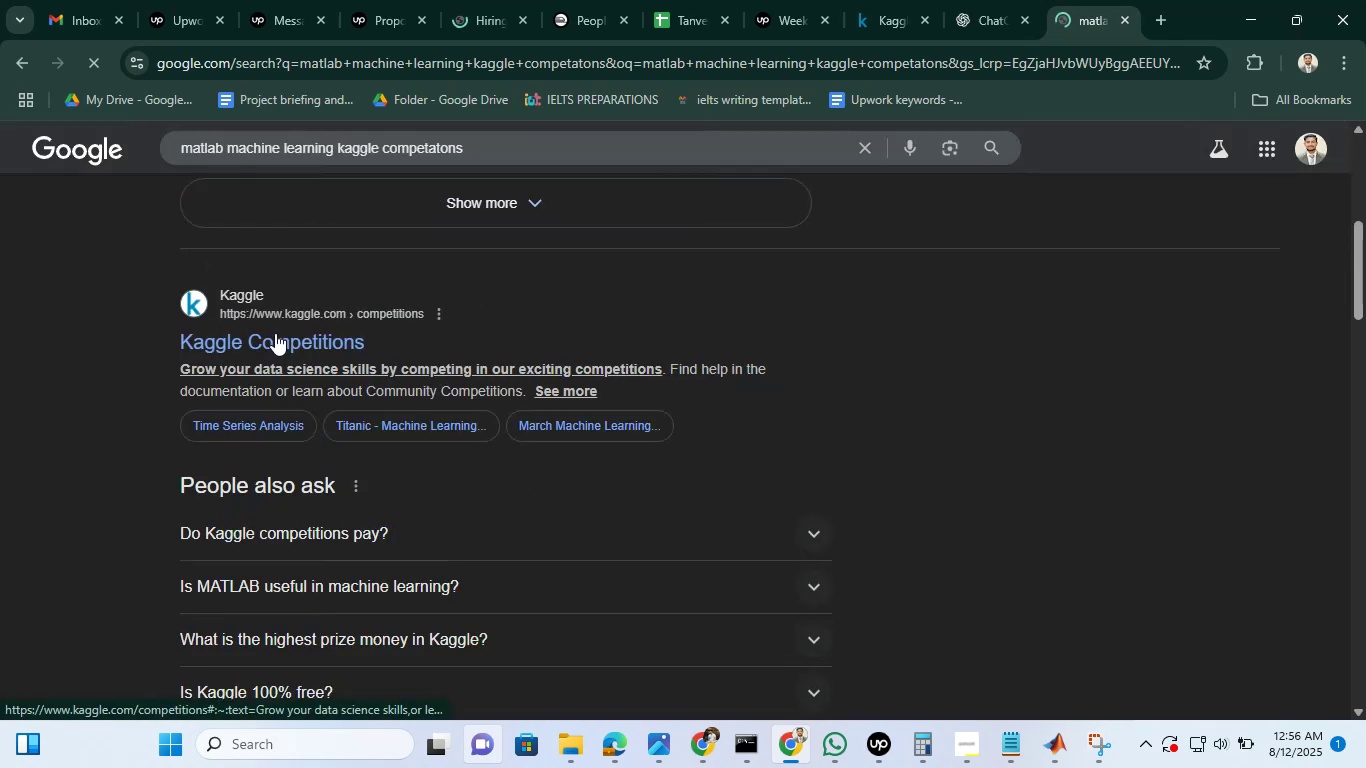 
right_click([275, 342])
 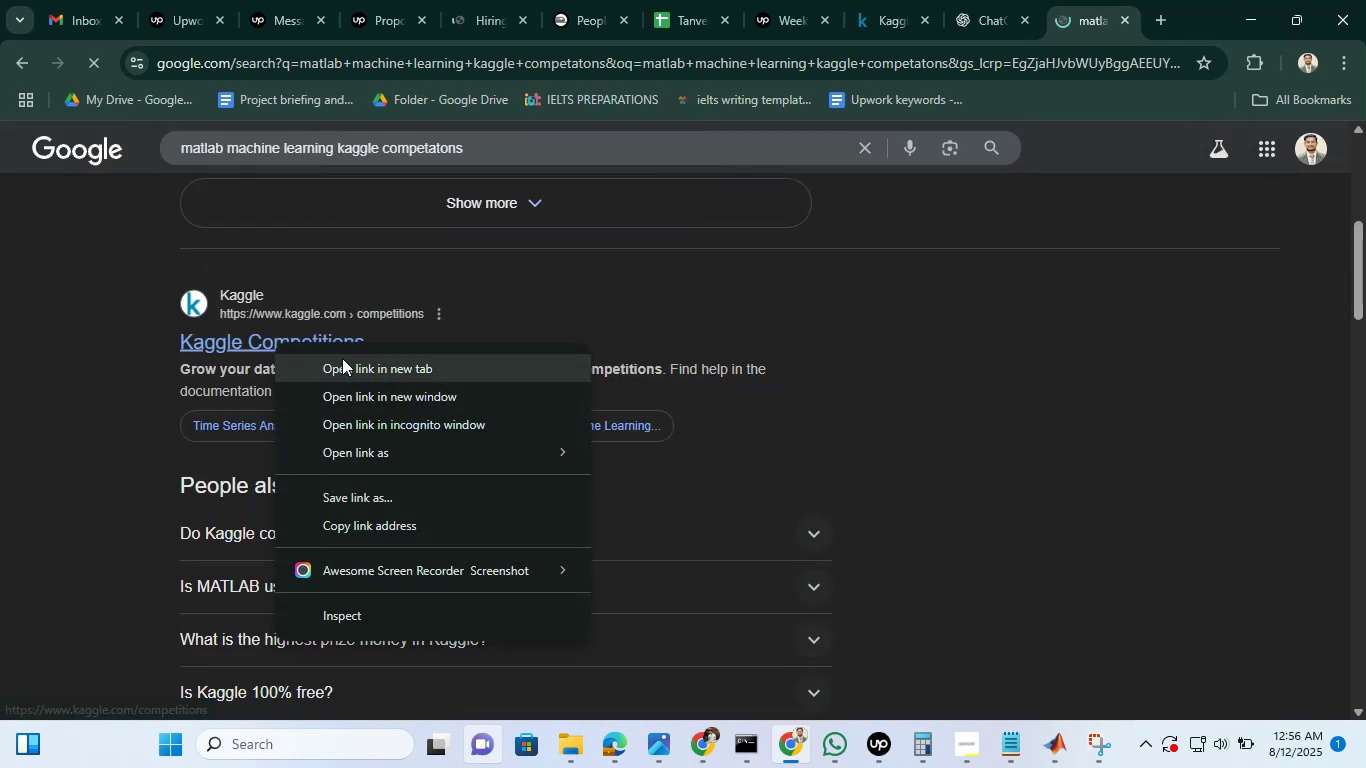 
left_click([344, 358])
 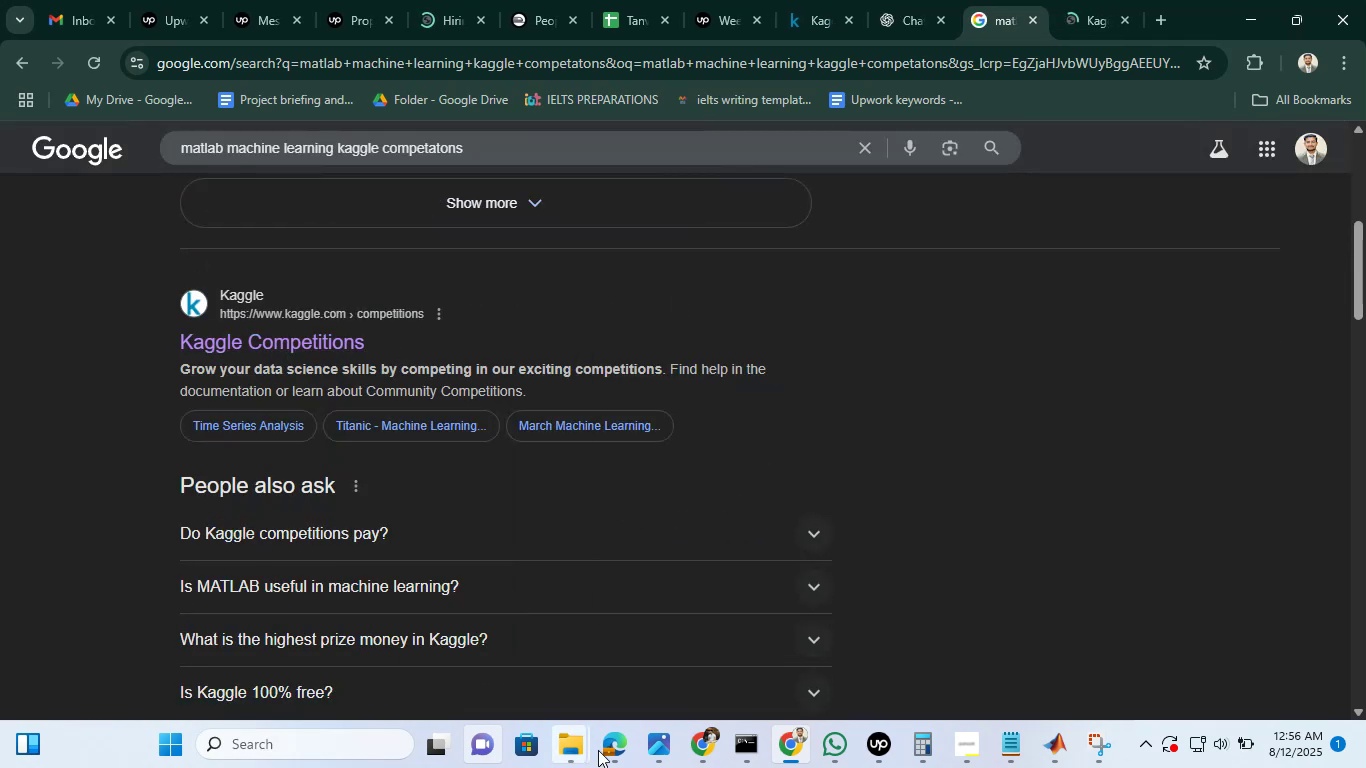 
wait(5.84)
 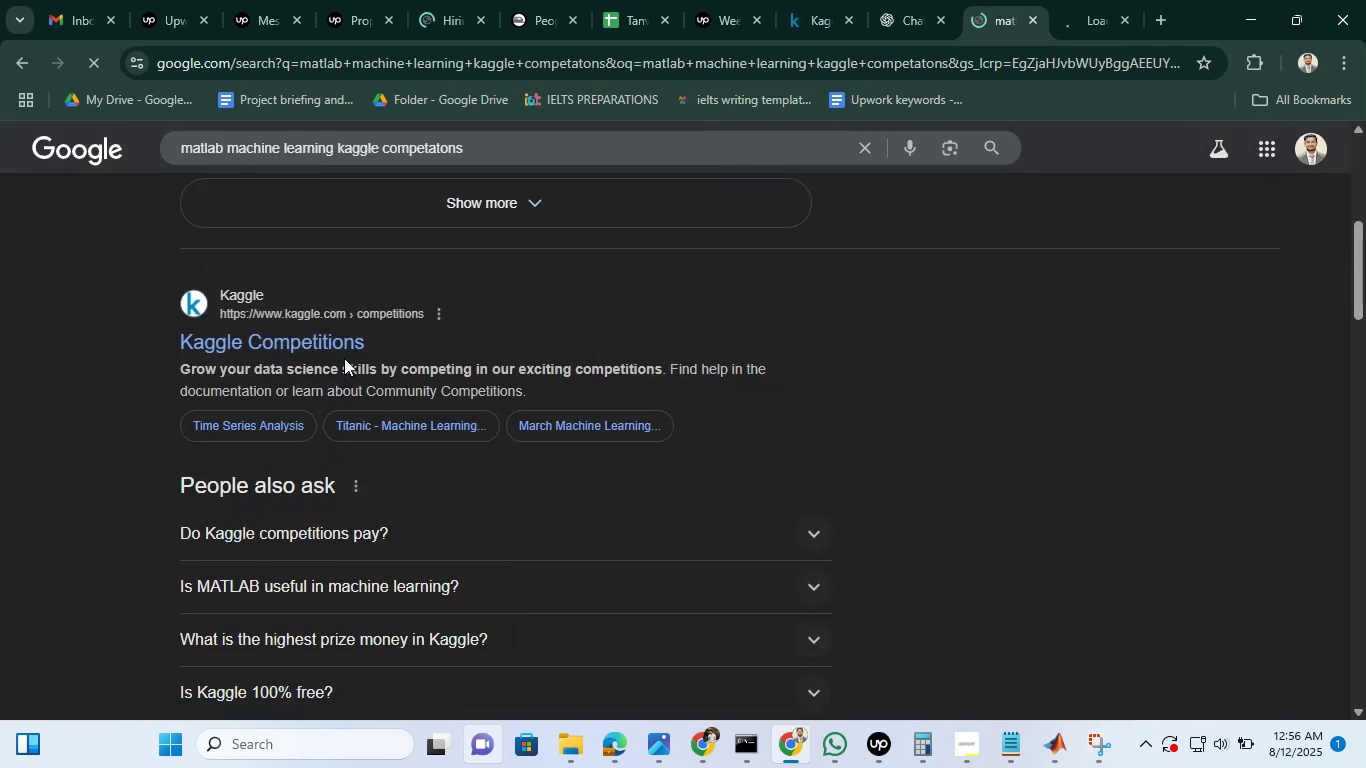 
left_click([708, 742])
 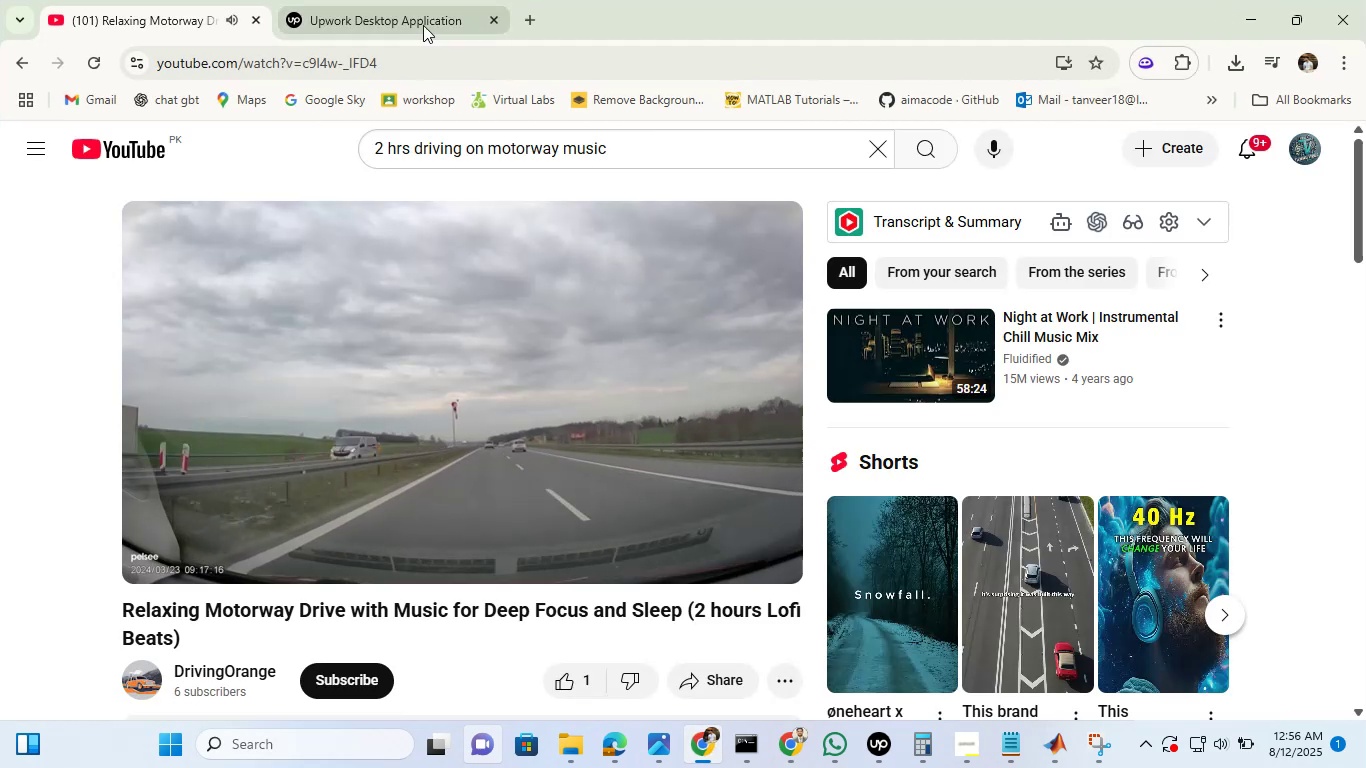 
wait(6.63)
 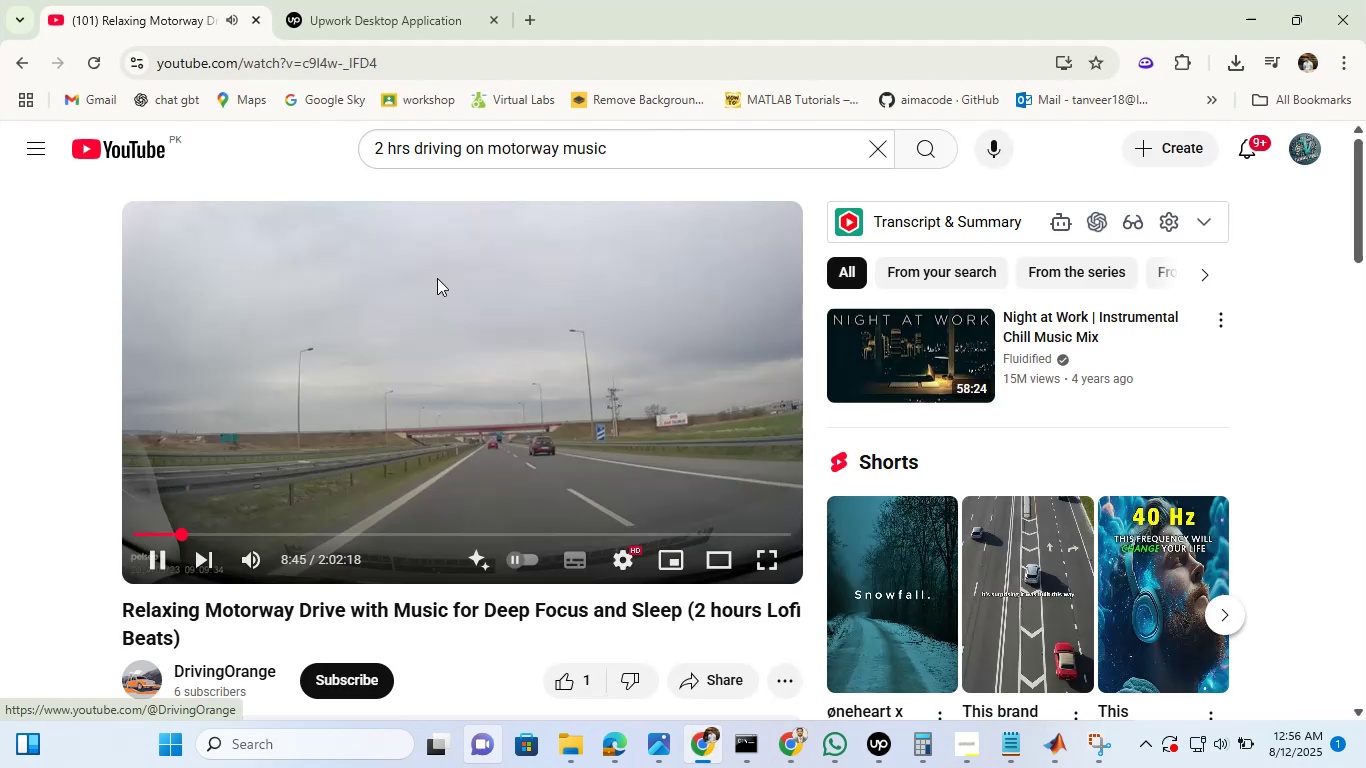 
left_click([499, 23])
 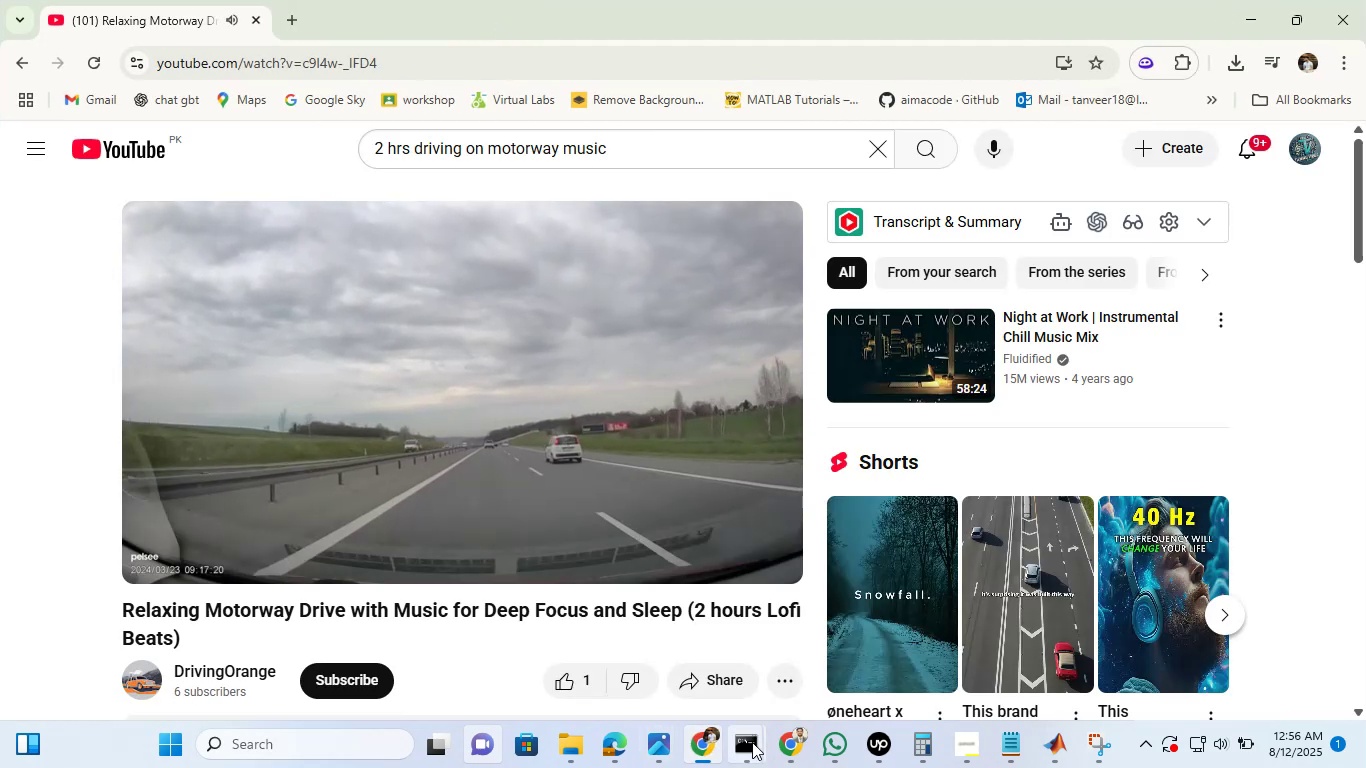 
left_click([752, 742])
 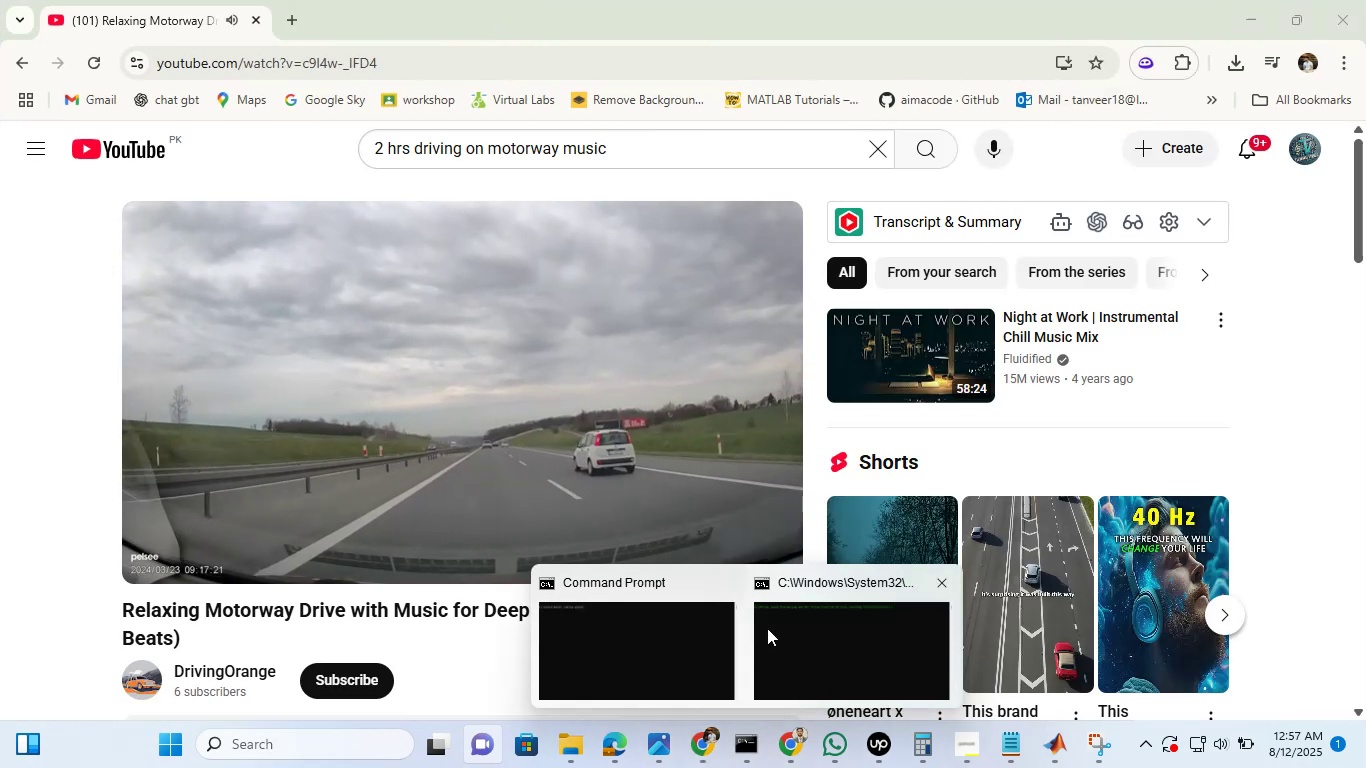 
left_click([805, 630])
 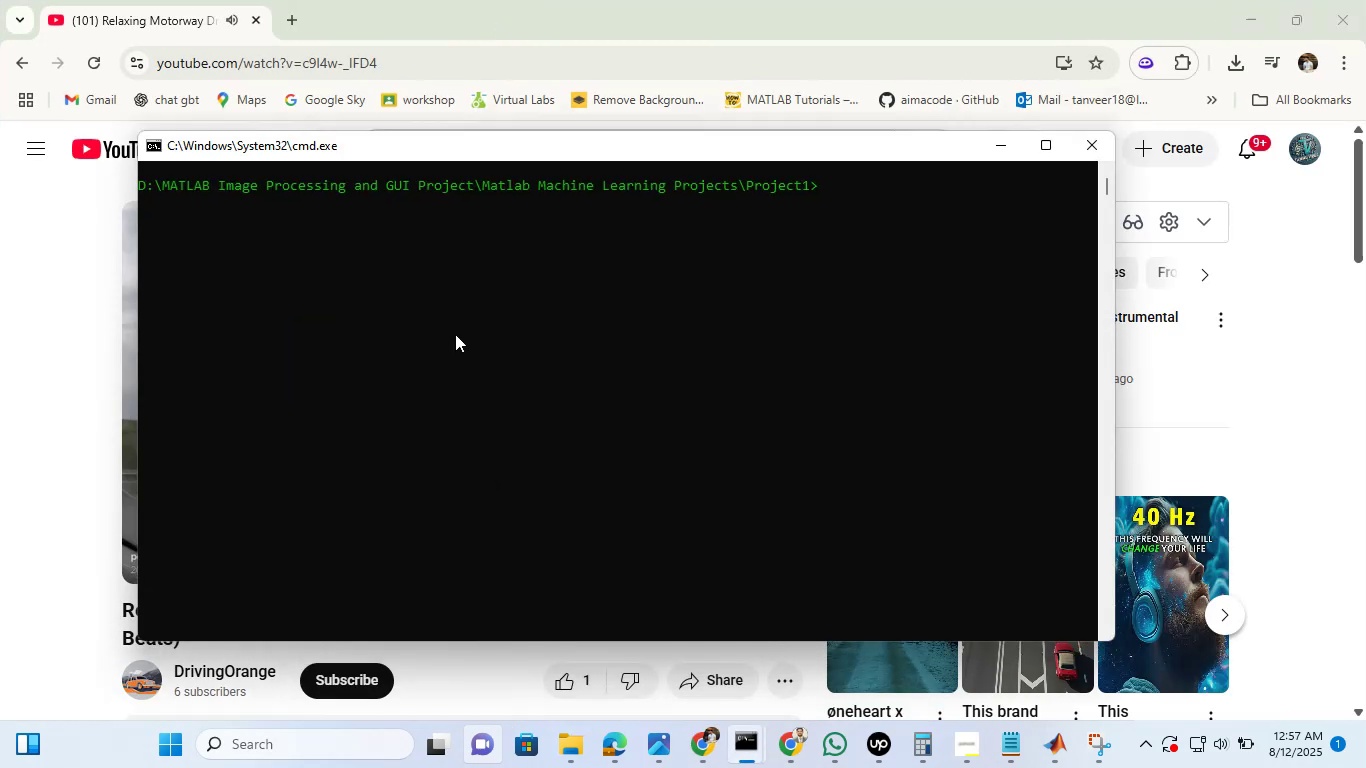 
left_click([516, 318])
 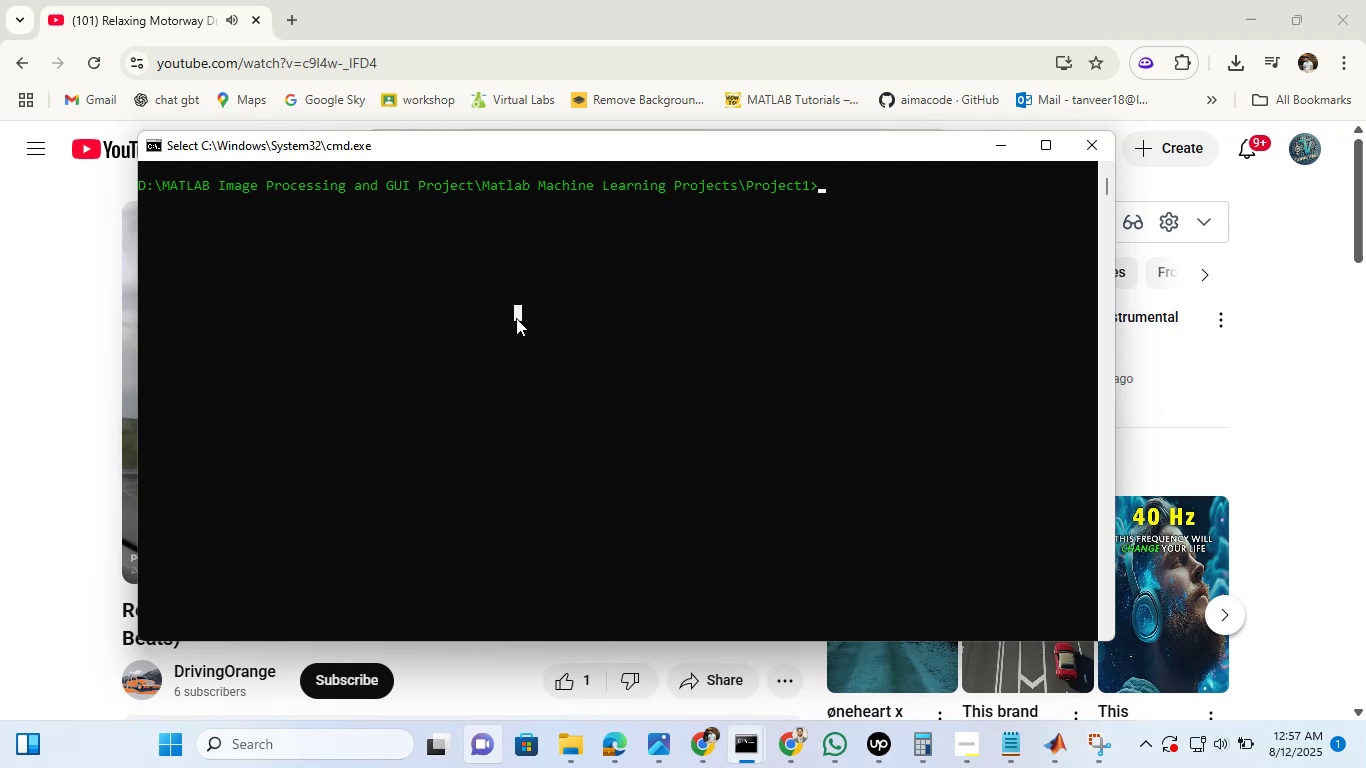 
type(taskkill/im cm.)
key(Backspace)
type(d.exe)
 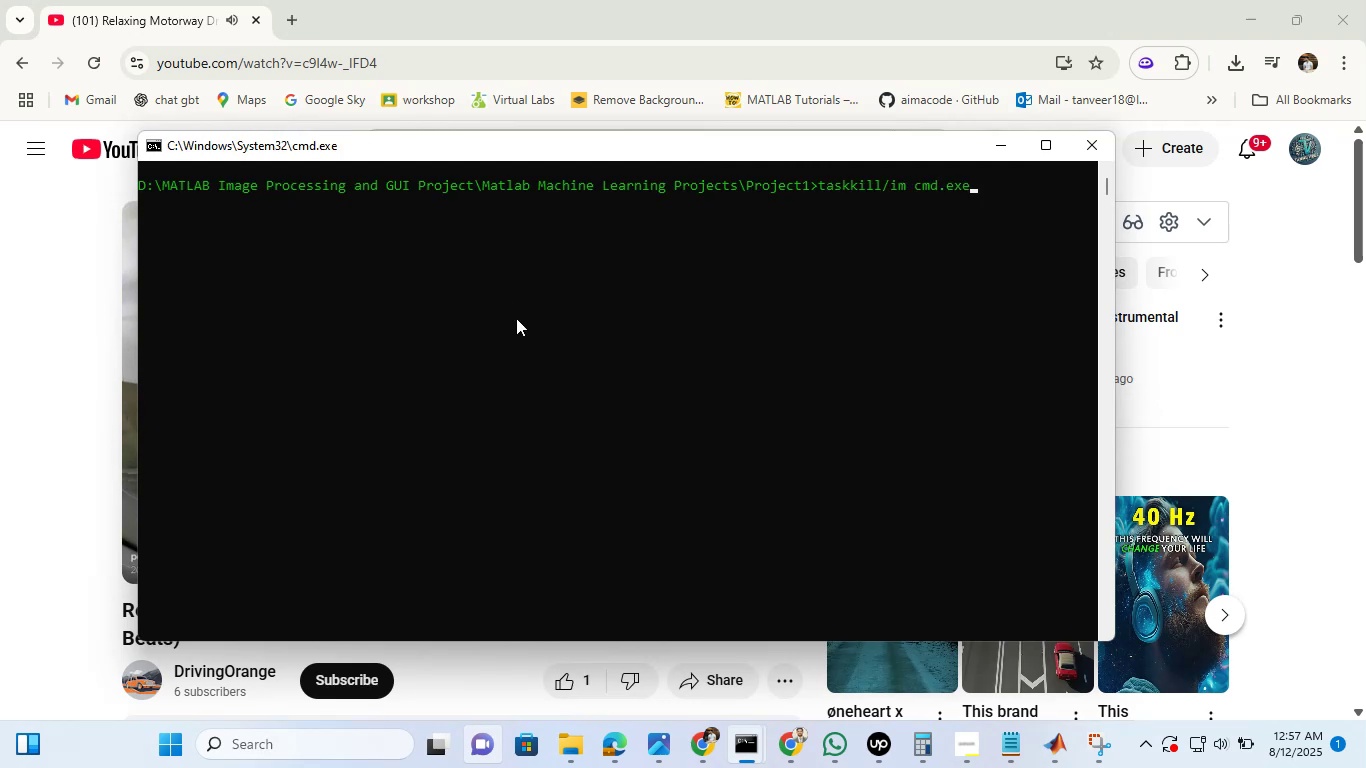 
key(Enter)
 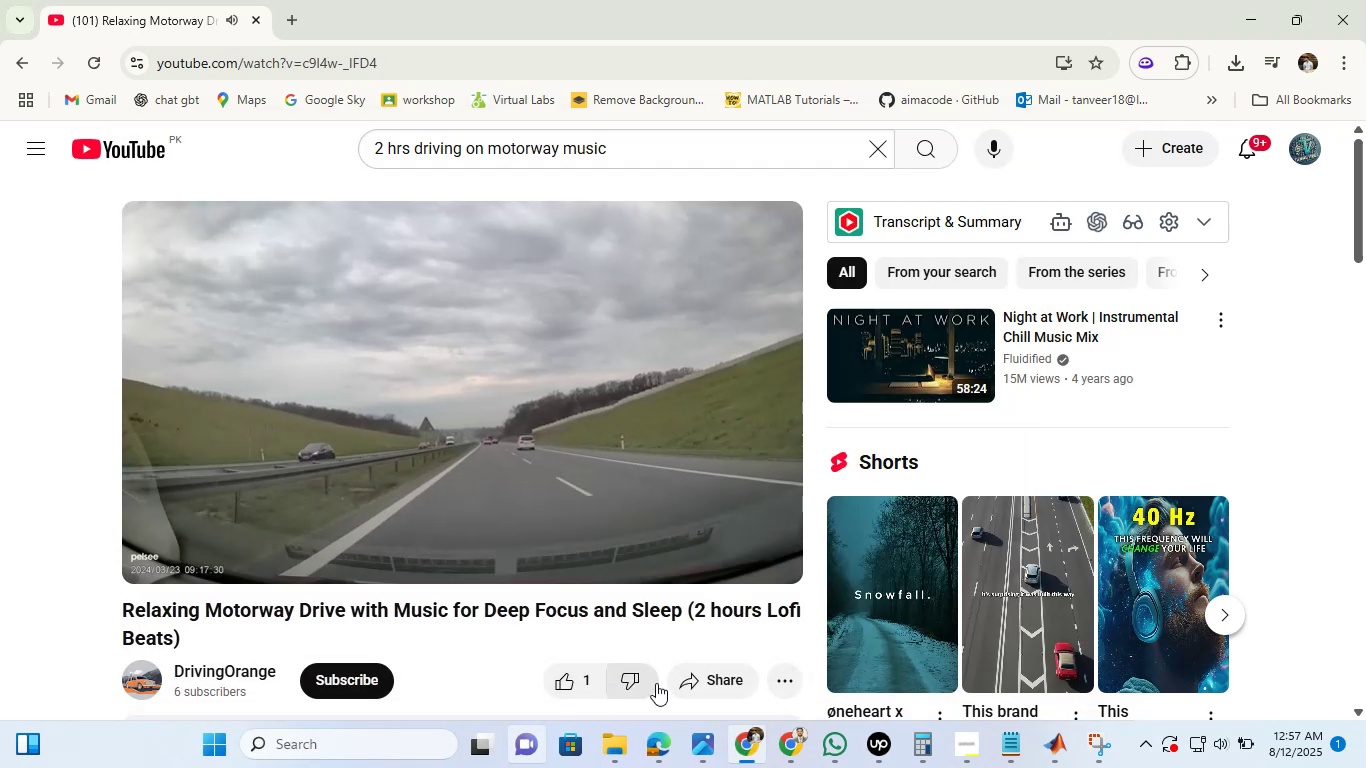 
left_click([824, 753])
 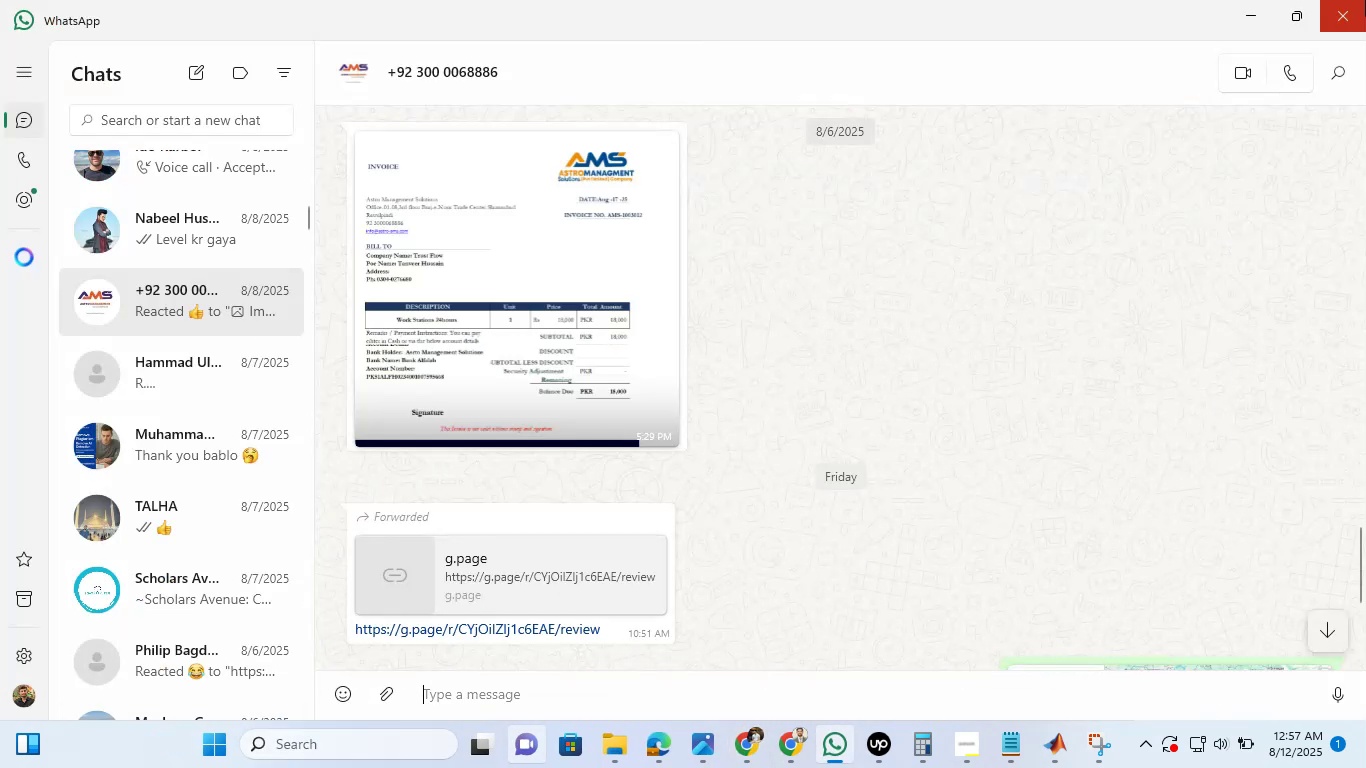 
left_click([1365, 0])
 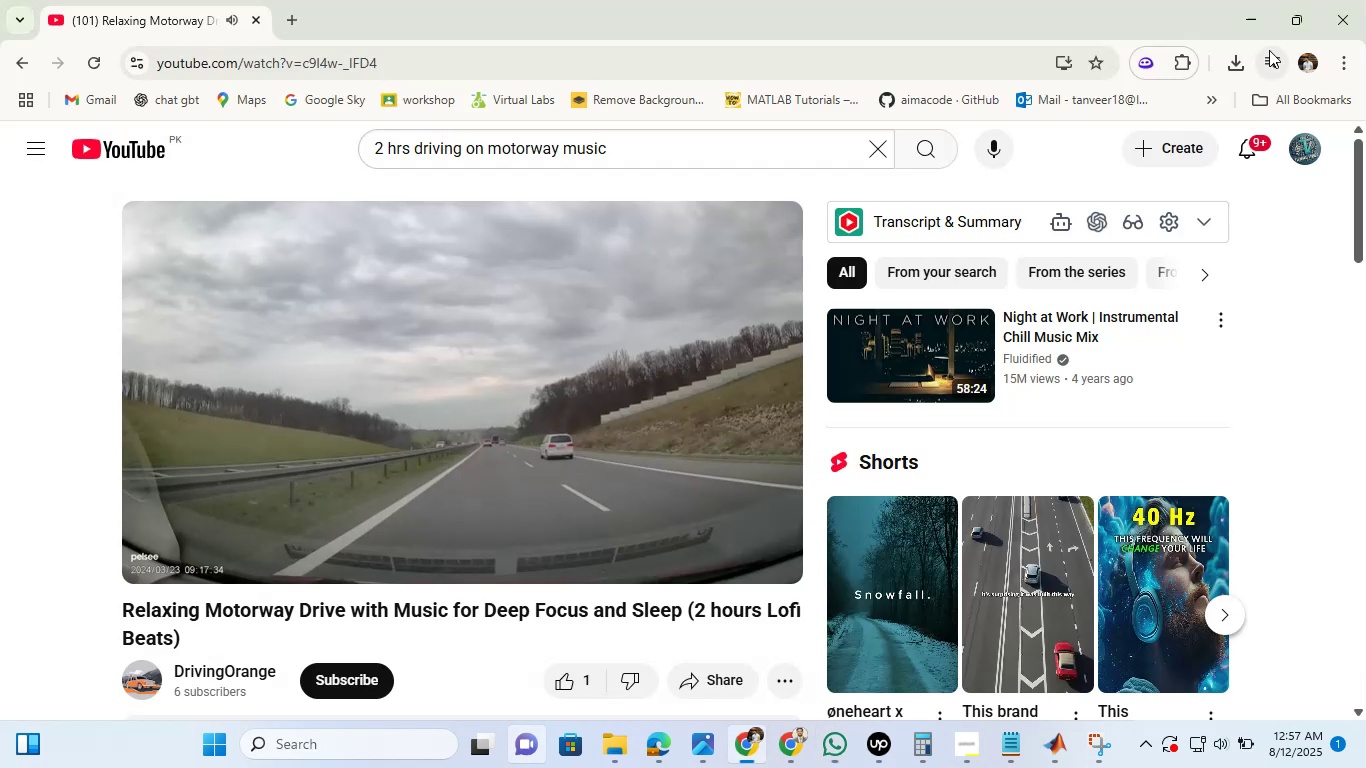 
left_click([918, 744])
 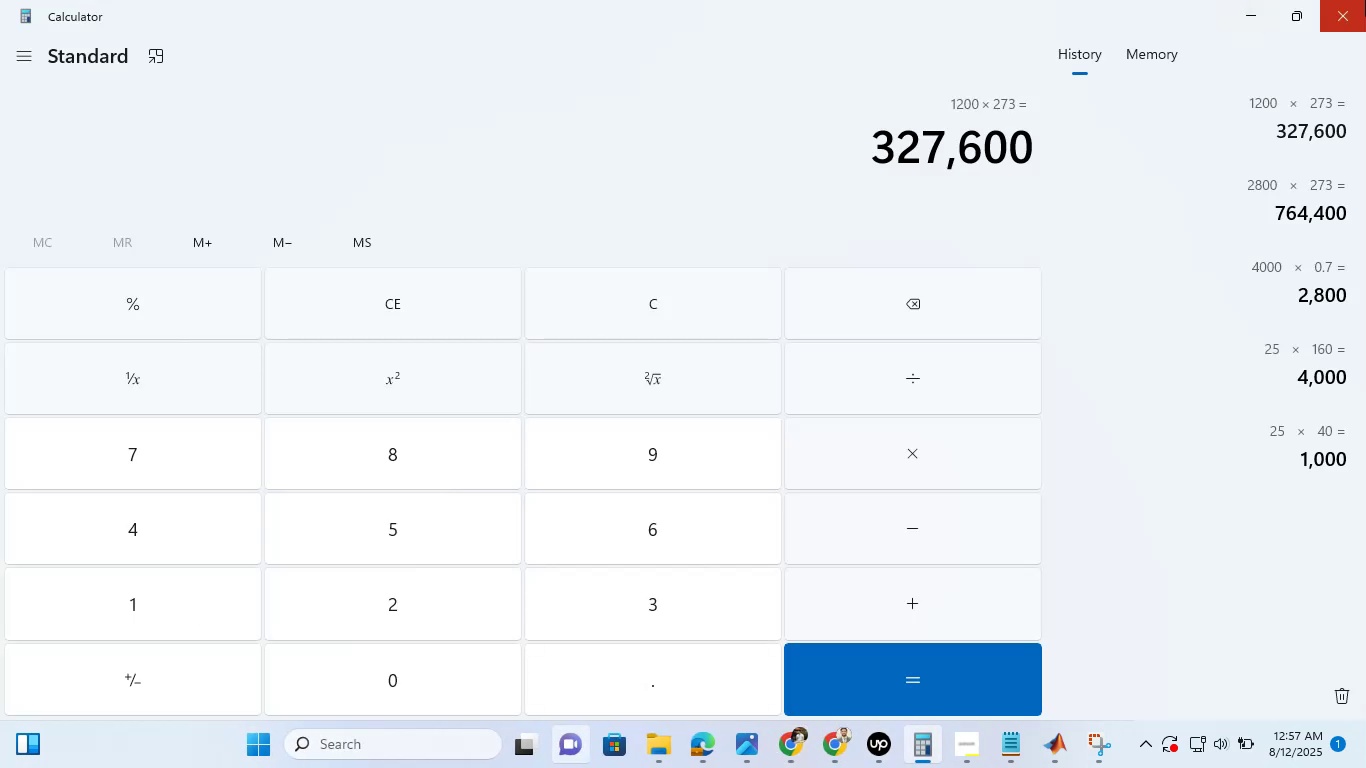 
left_click([1365, 0])
 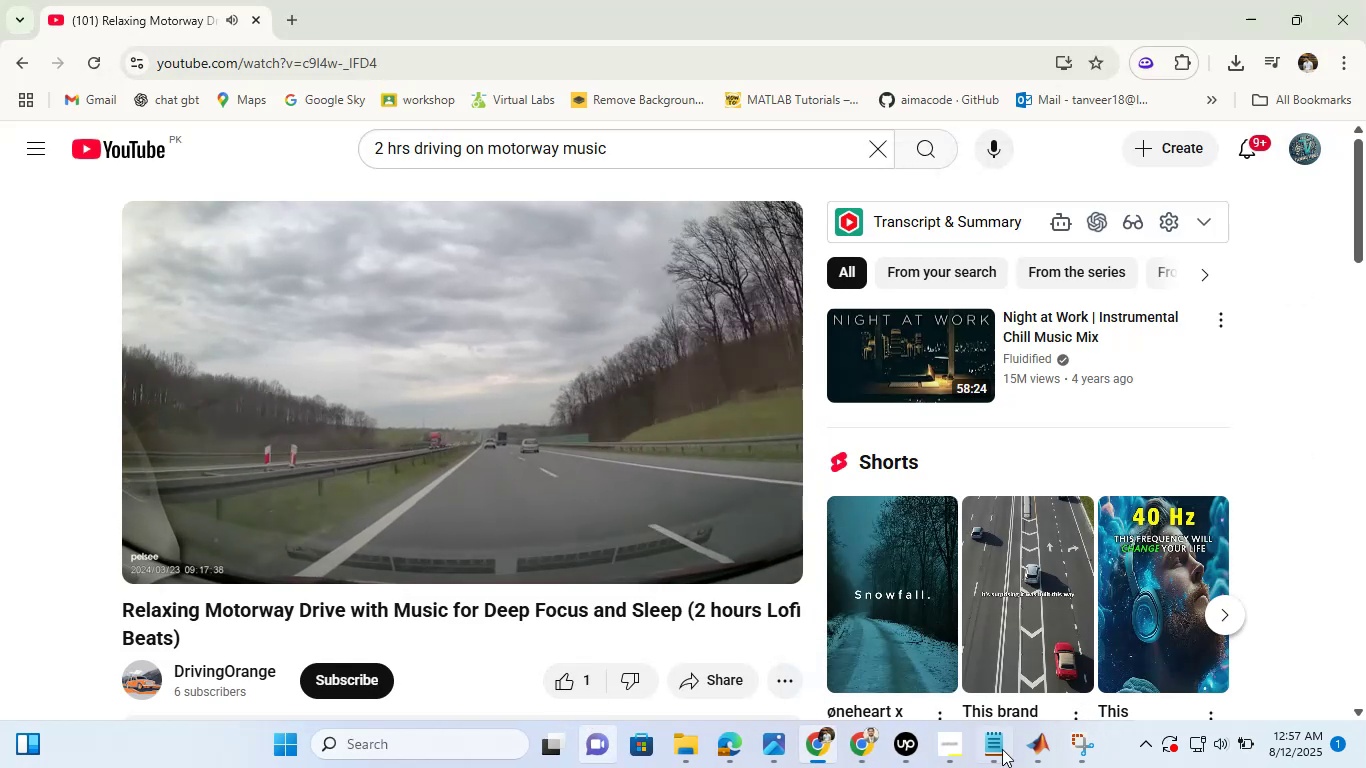 
left_click([983, 757])
 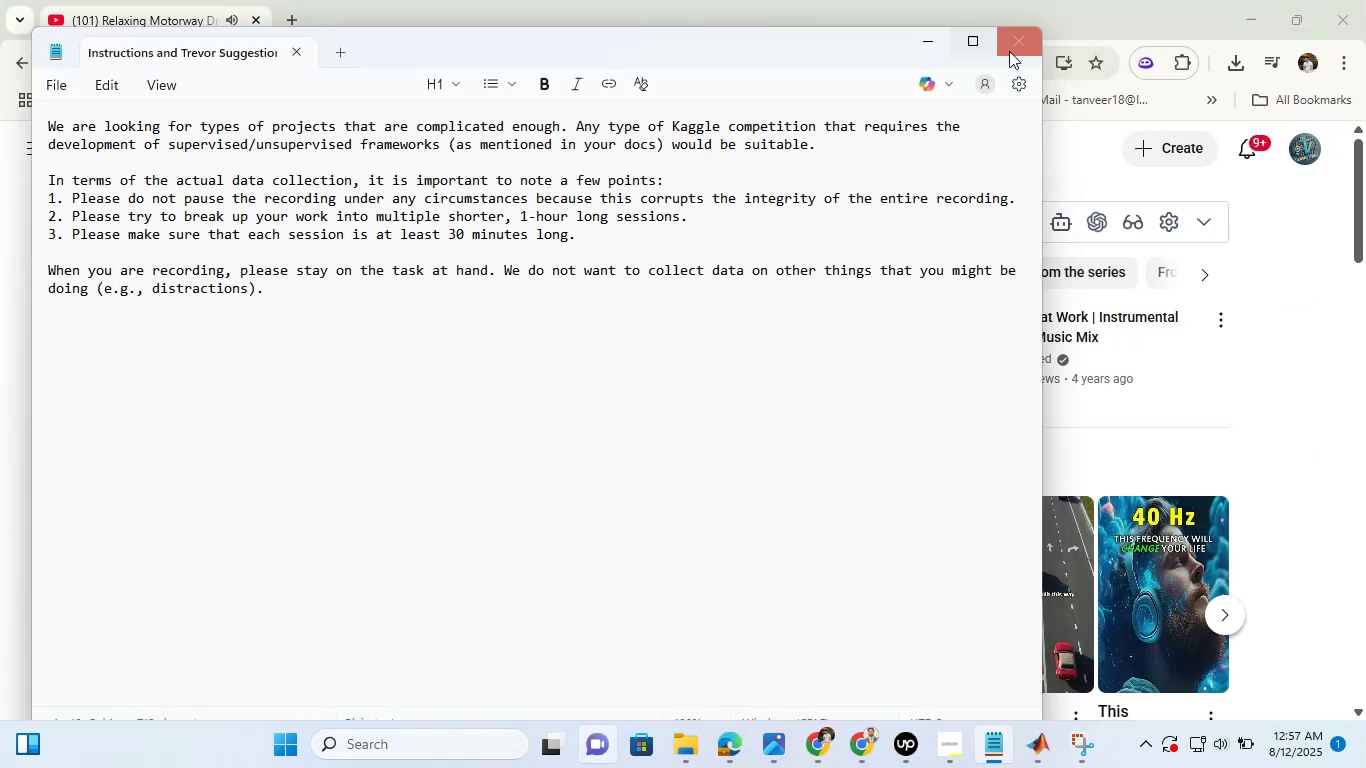 
left_click([1024, 51])
 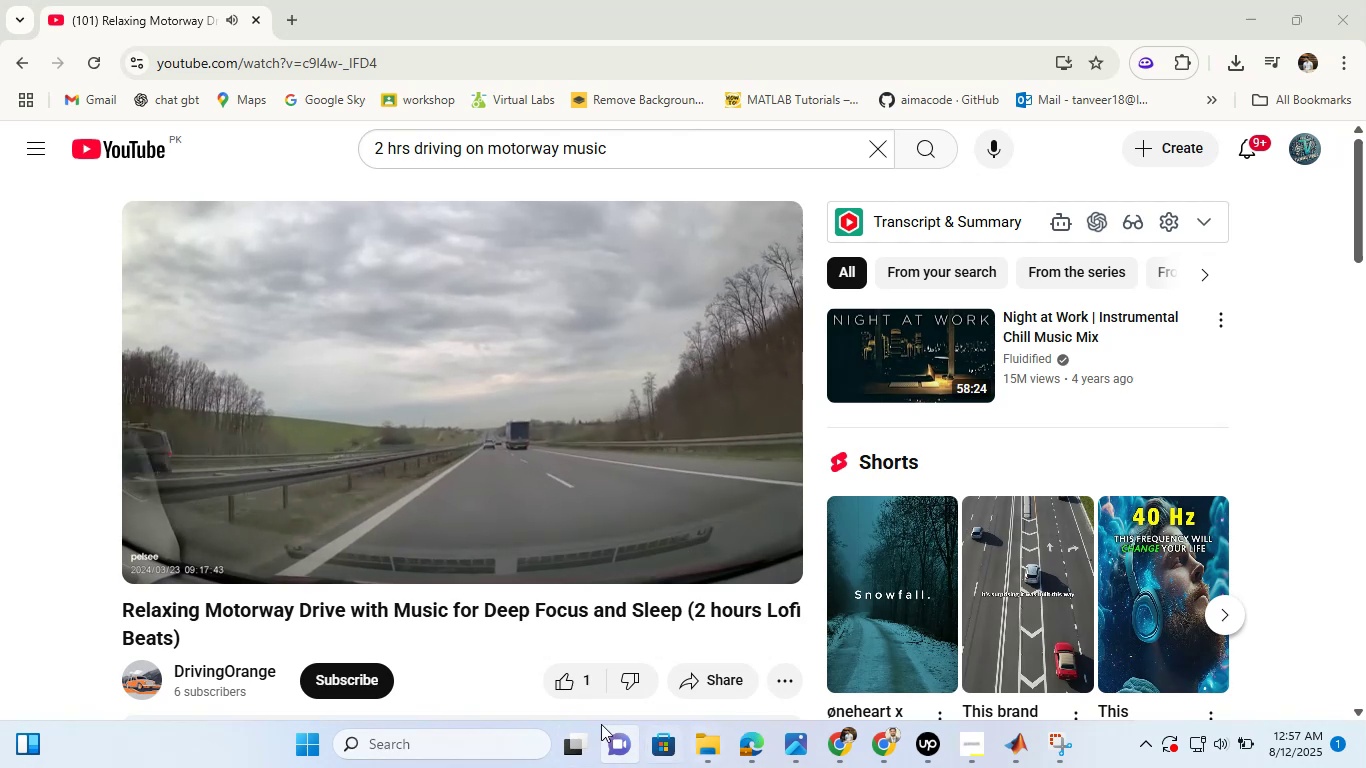 
left_click([489, 753])
 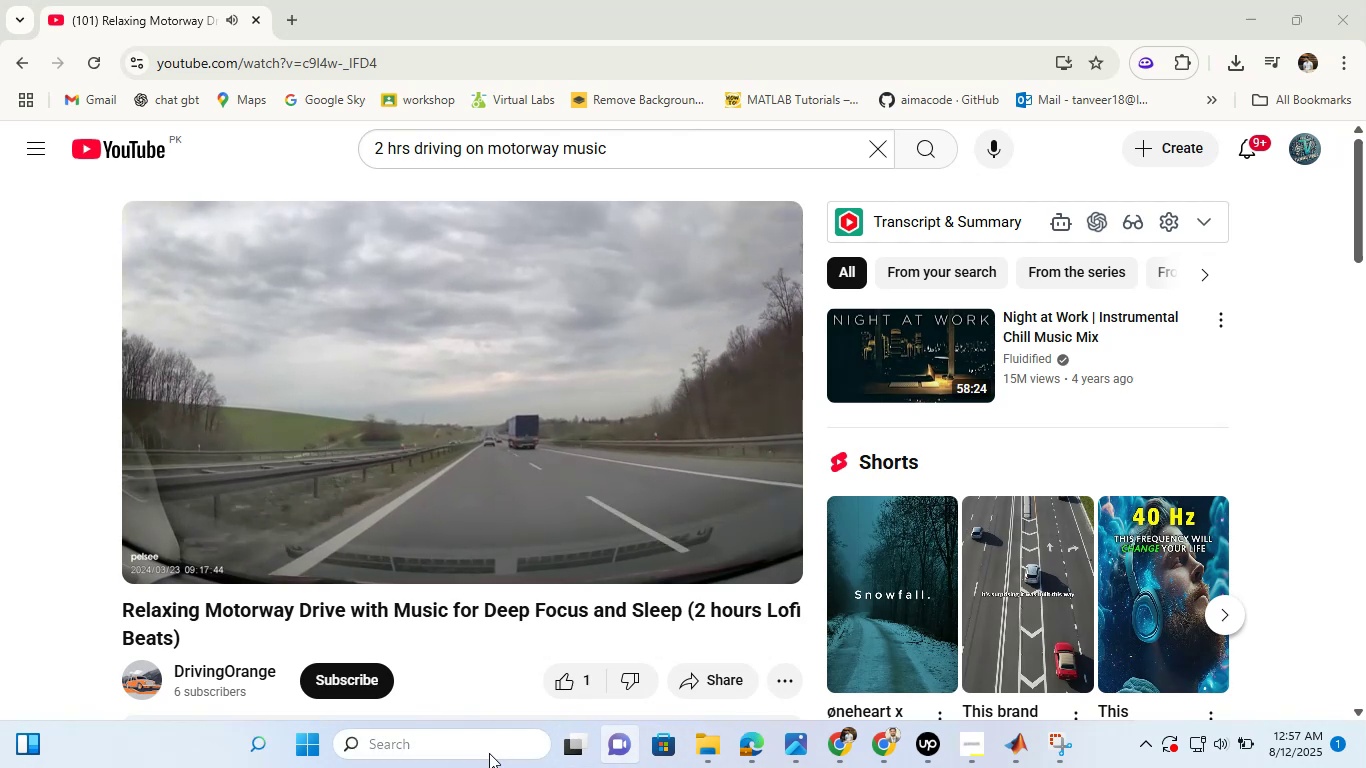 
type(tas)
 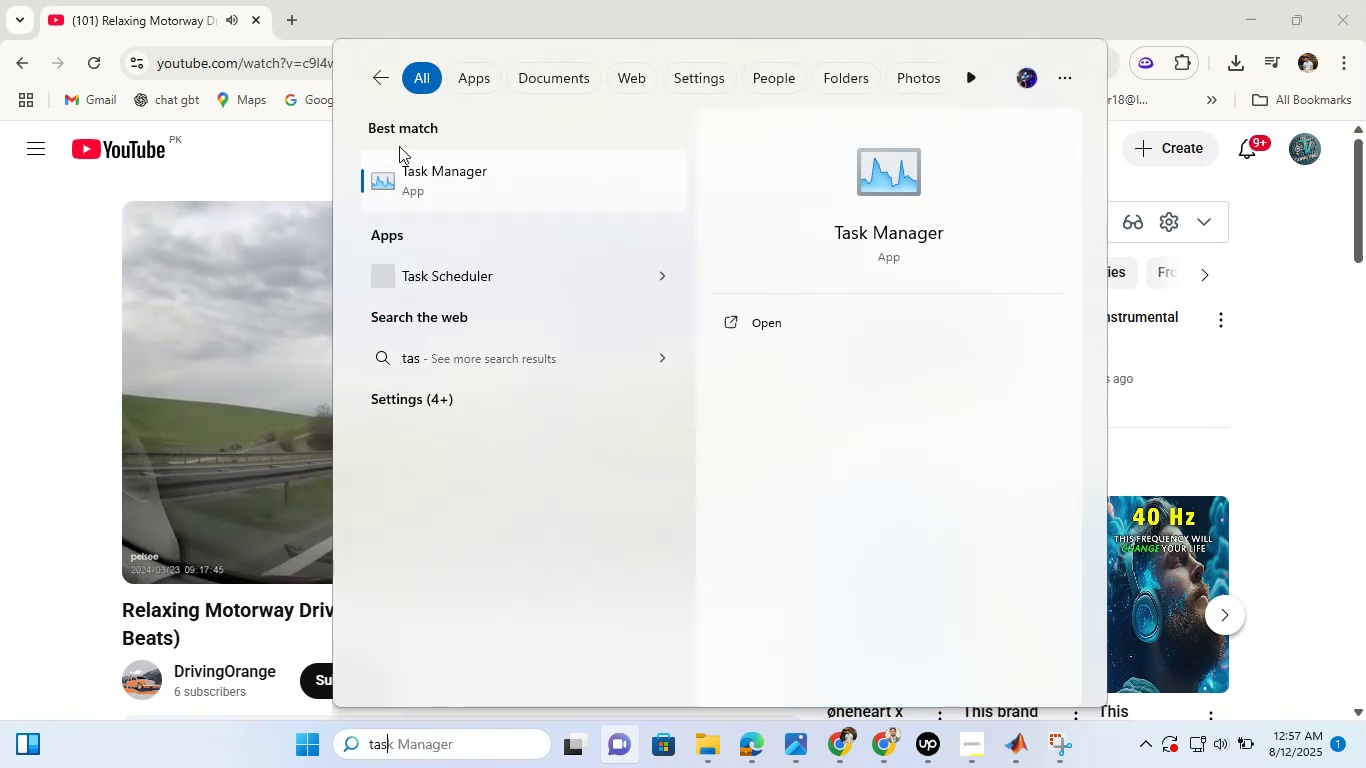 
left_click([435, 168])
 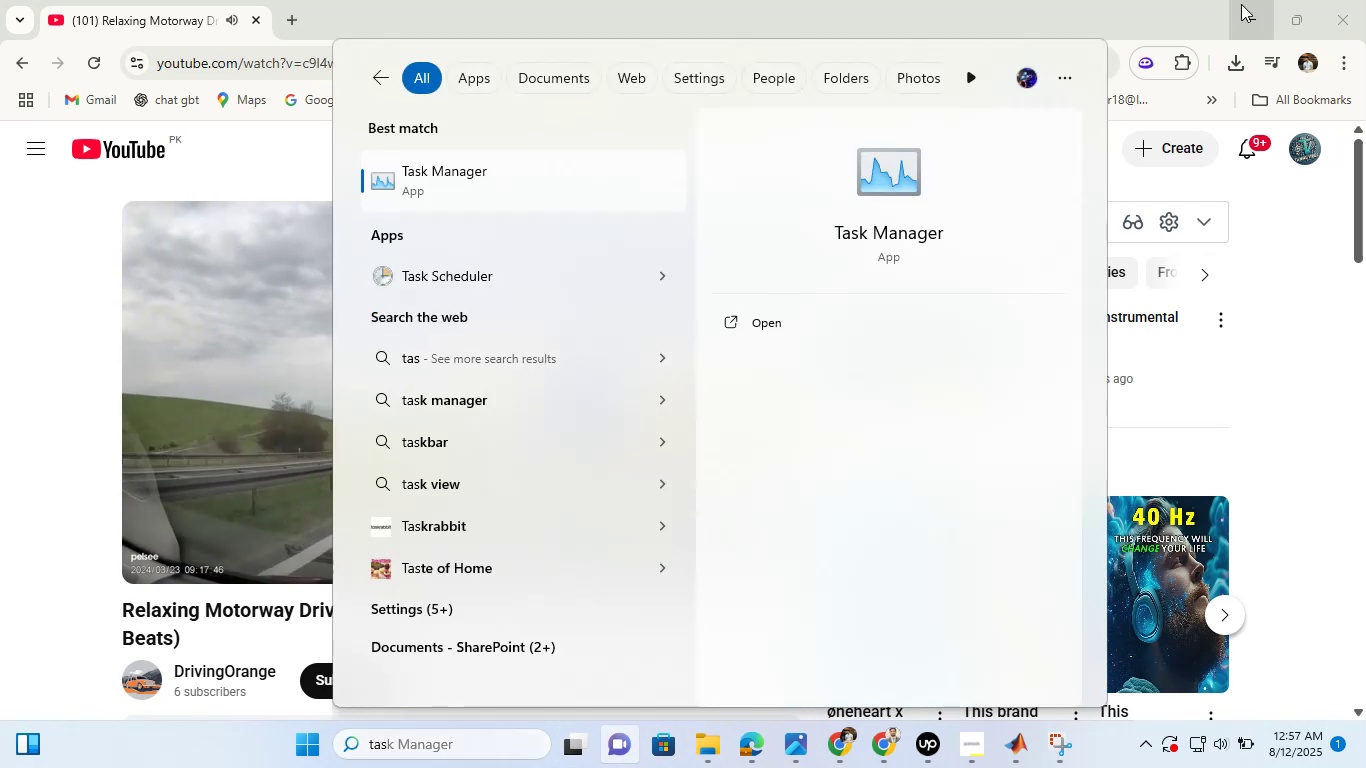 
left_click([1241, 4])
 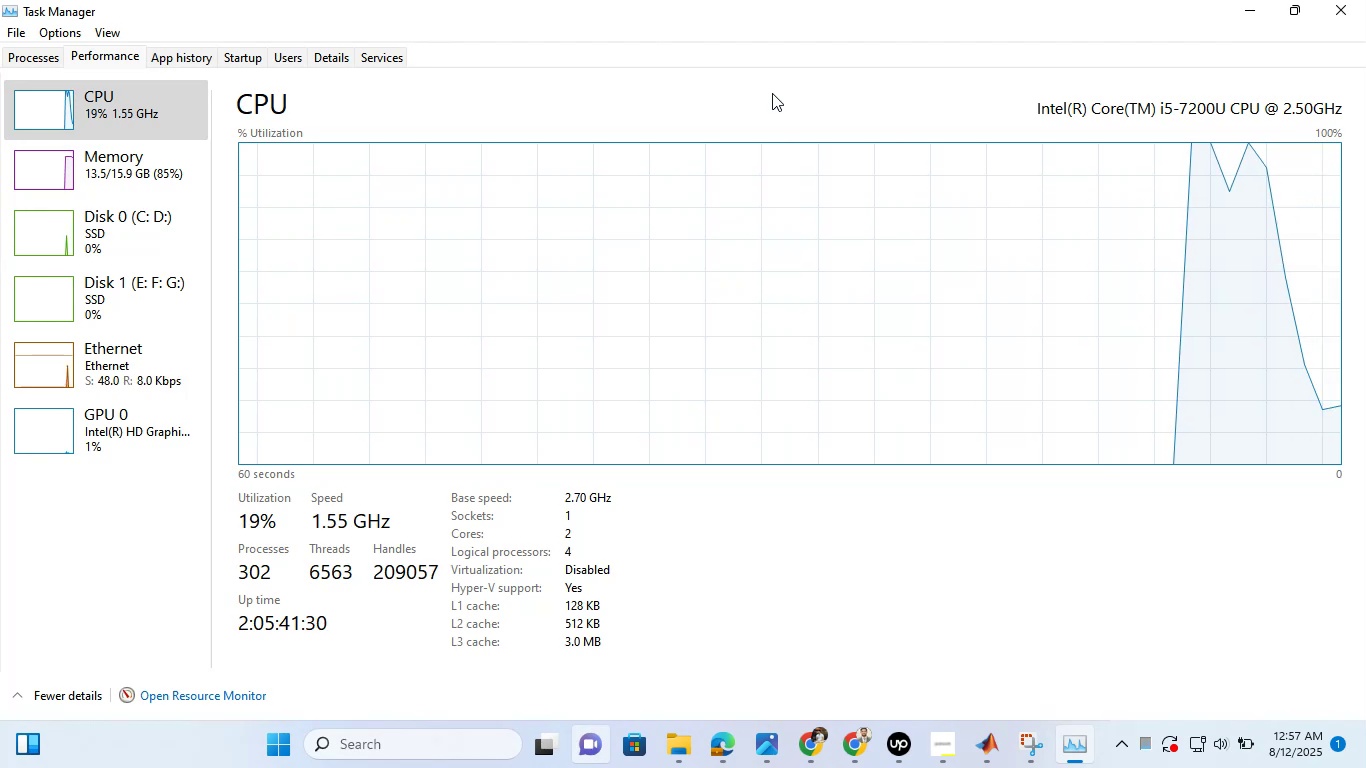 
wait(21.94)
 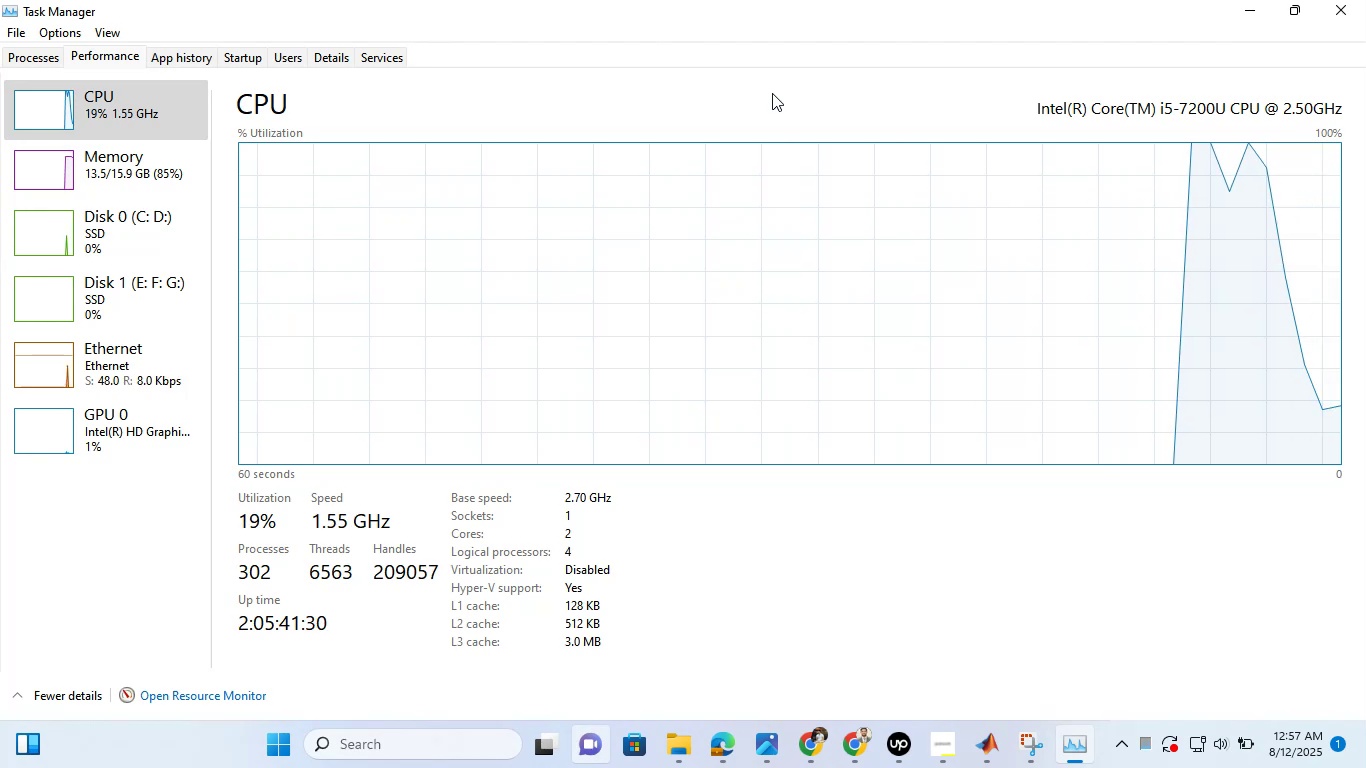 
left_click([653, 0])
 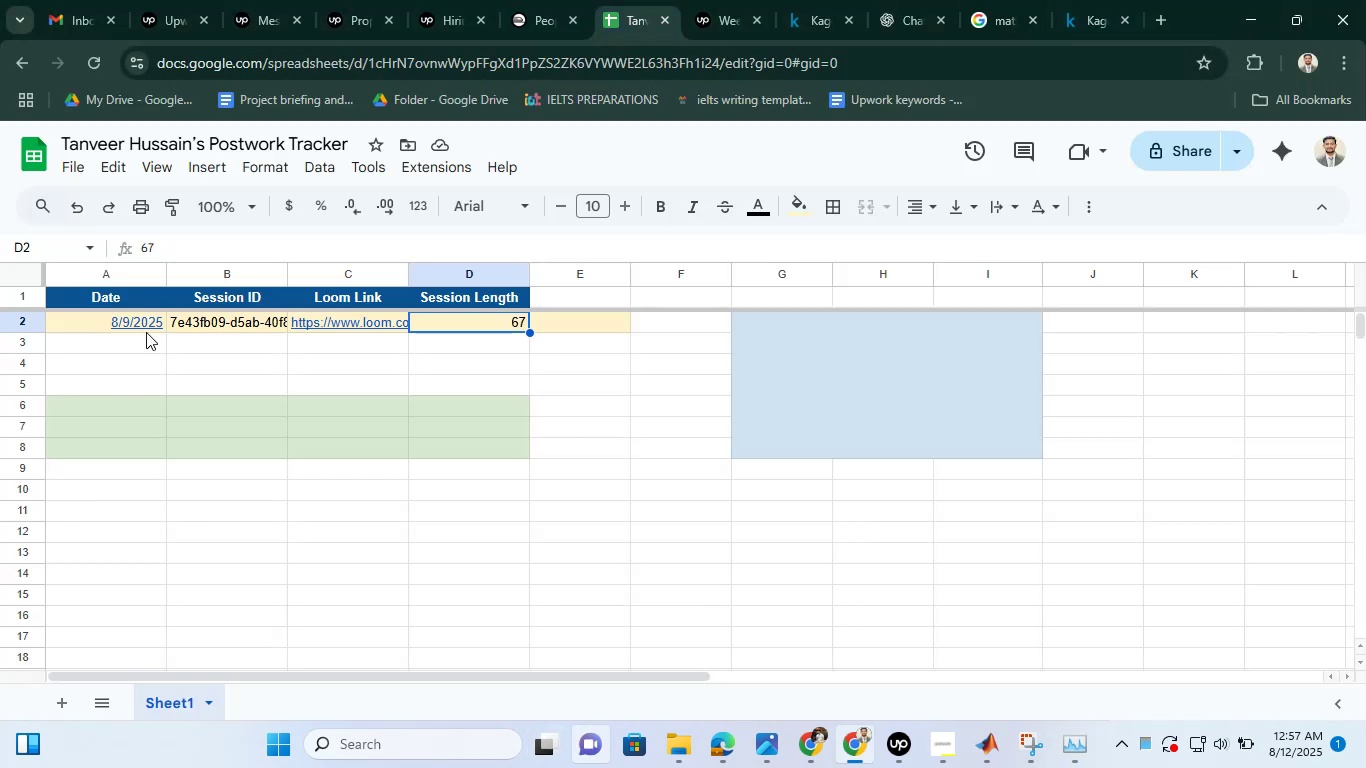 
left_click([146, 326])
 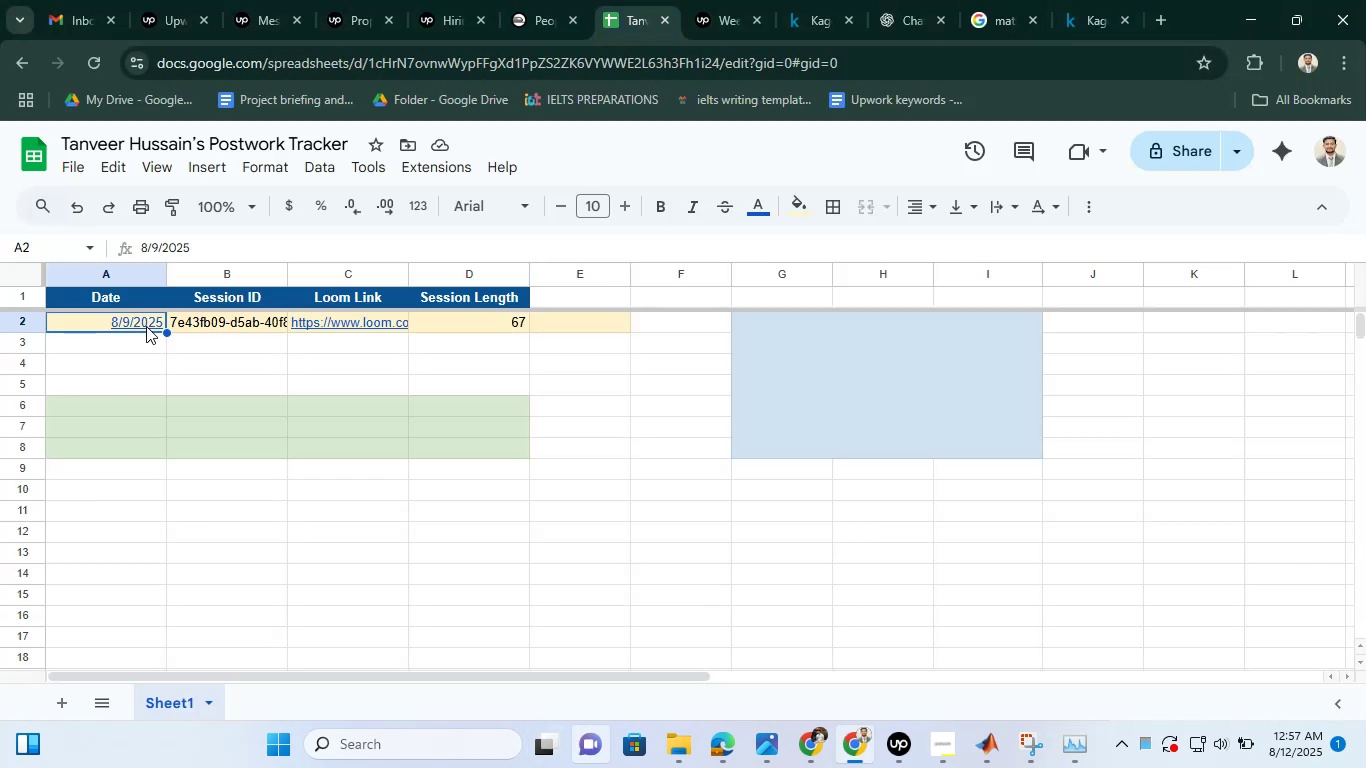 
double_click([146, 326])
 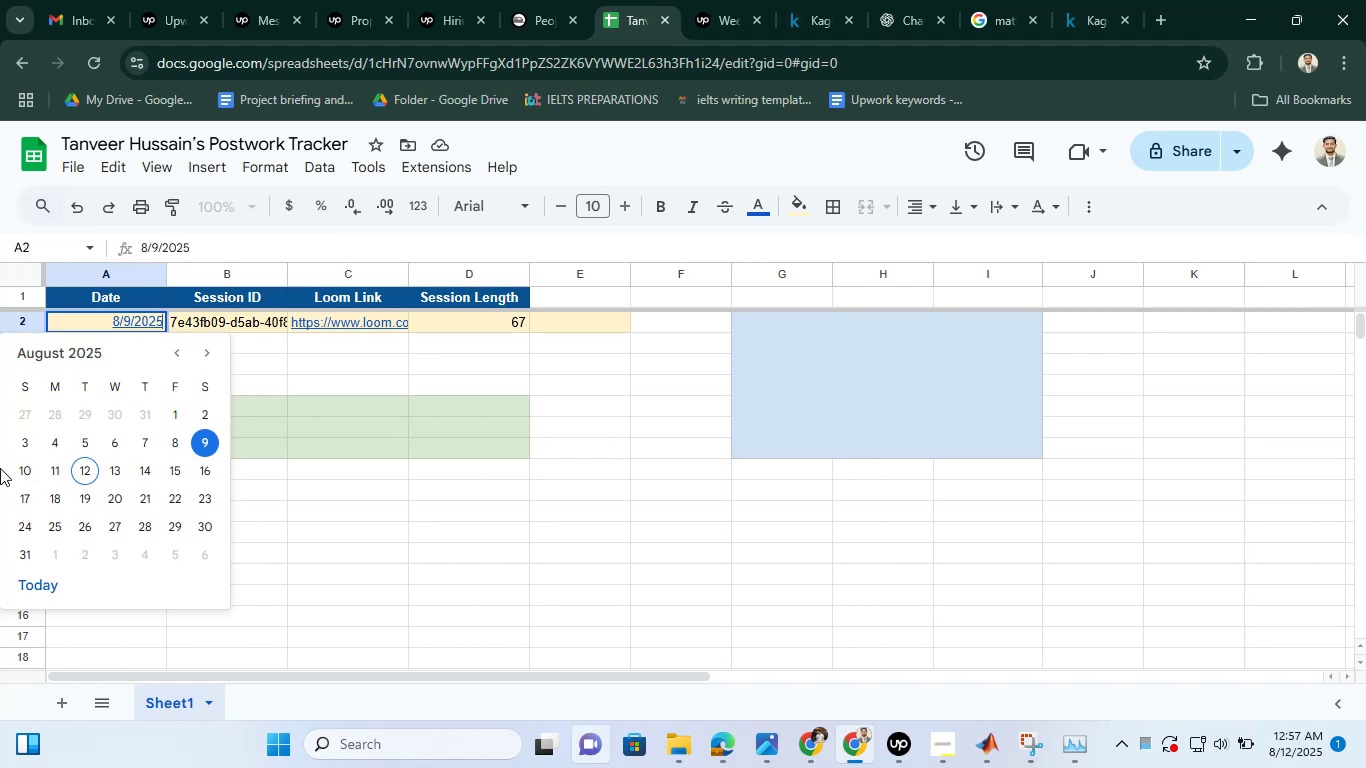 
left_click([20, 467])
 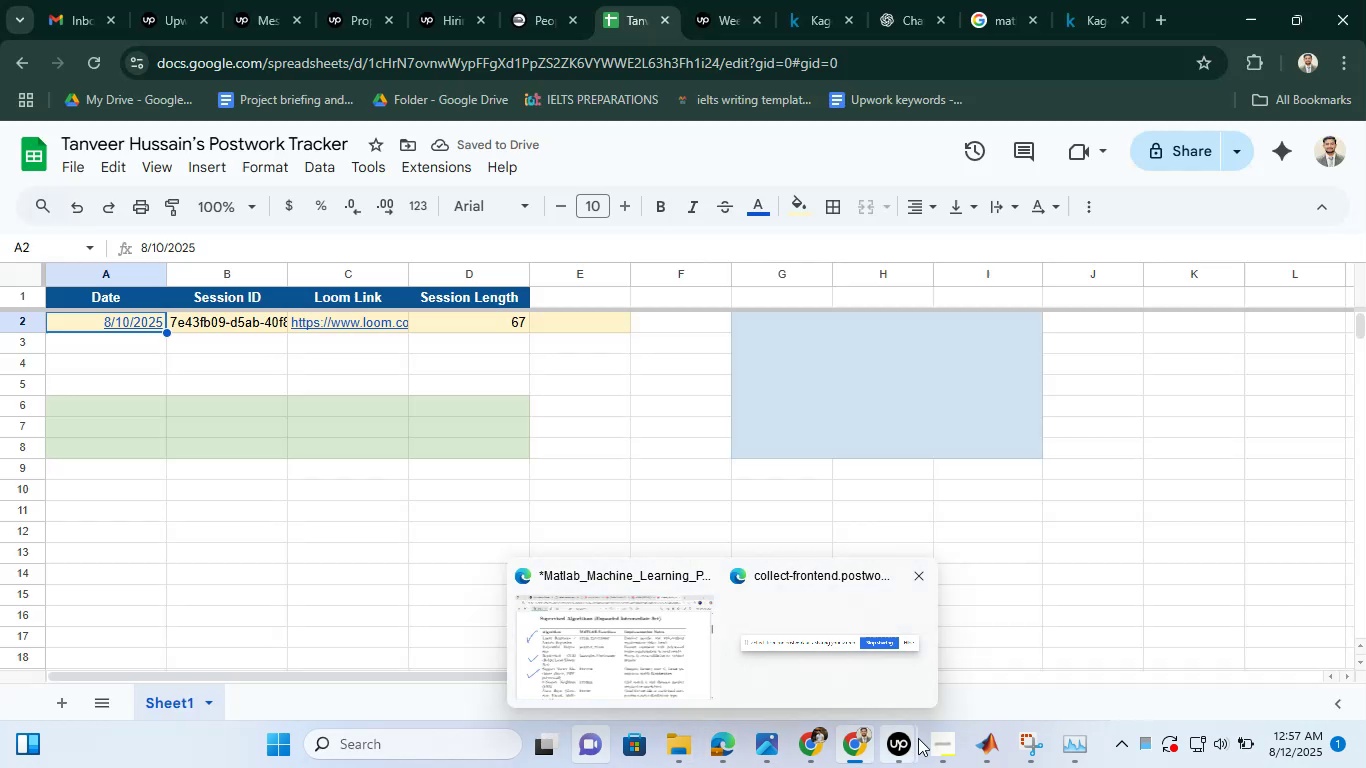 
left_click([928, 686])
 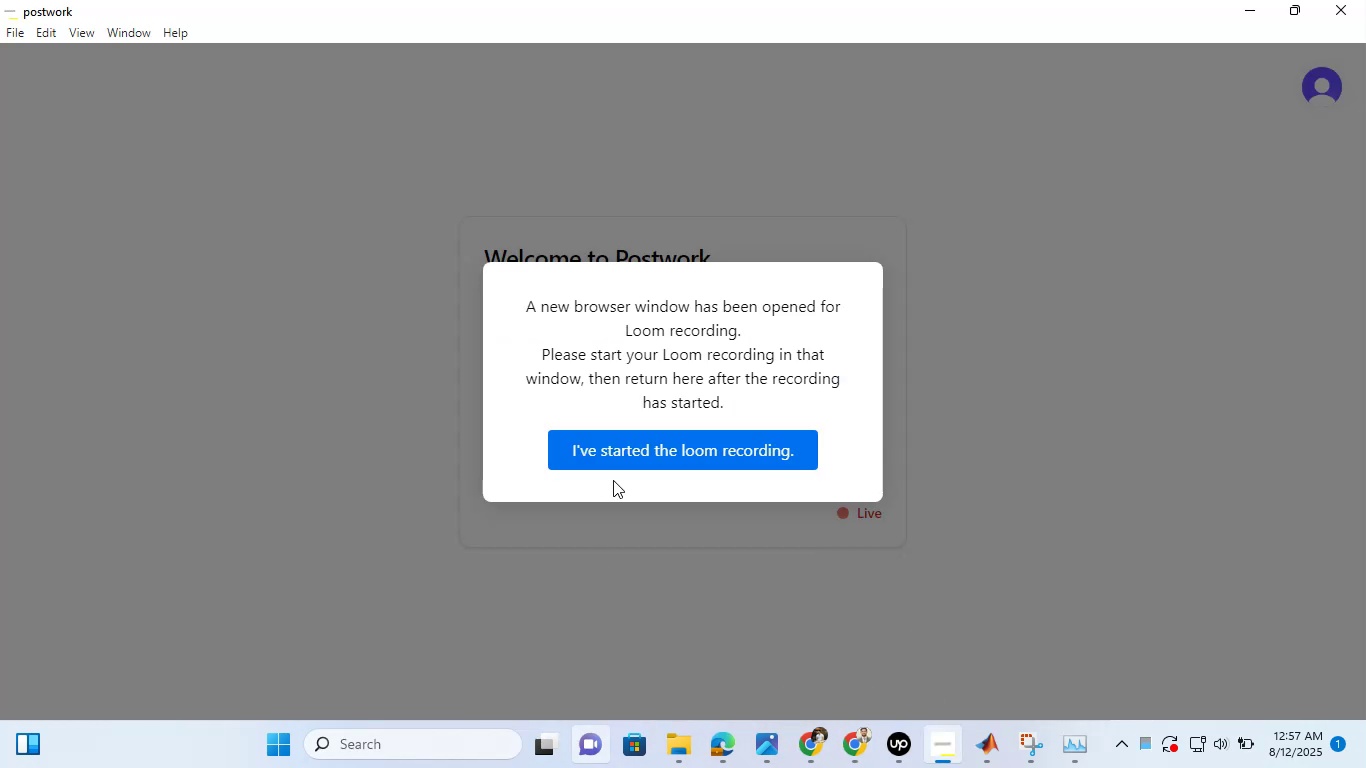 
left_click([651, 453])
 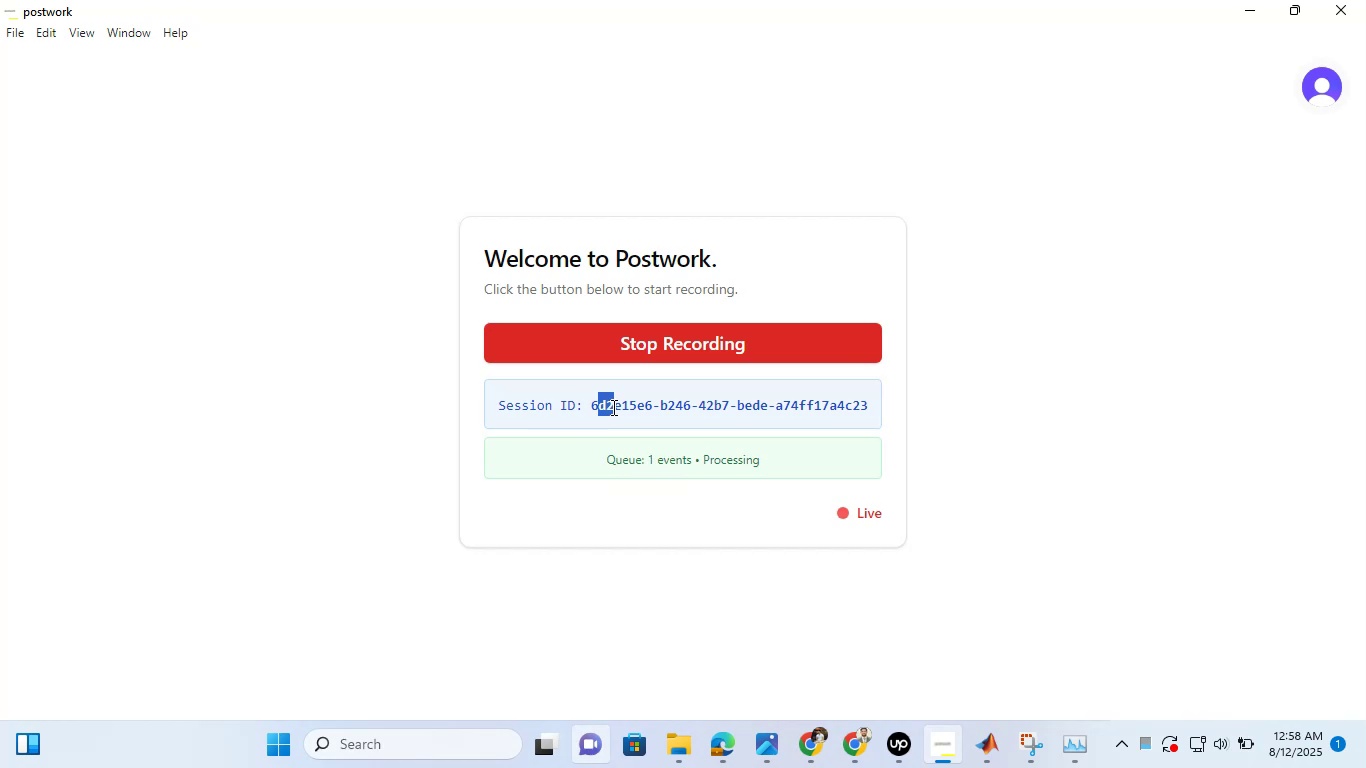 
double_click([665, 407])
 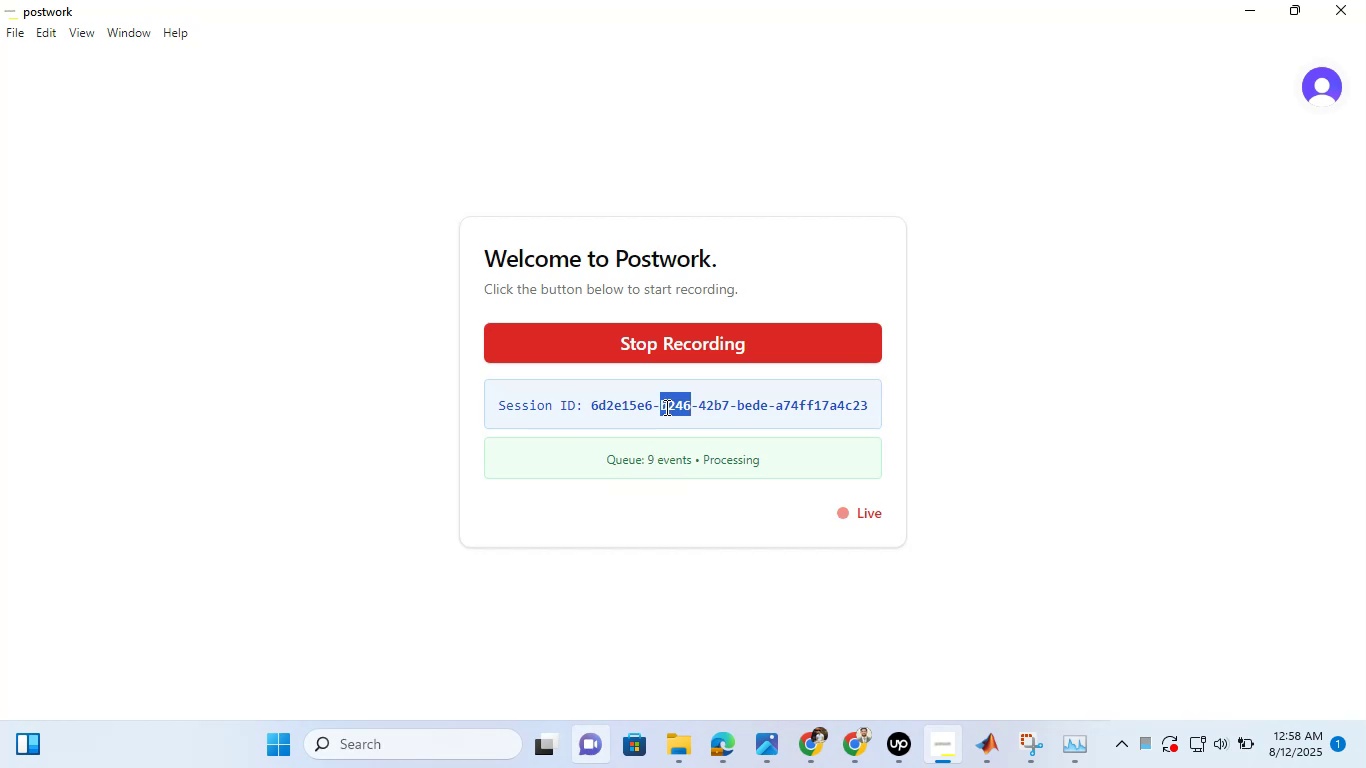 
triple_click([665, 407])
 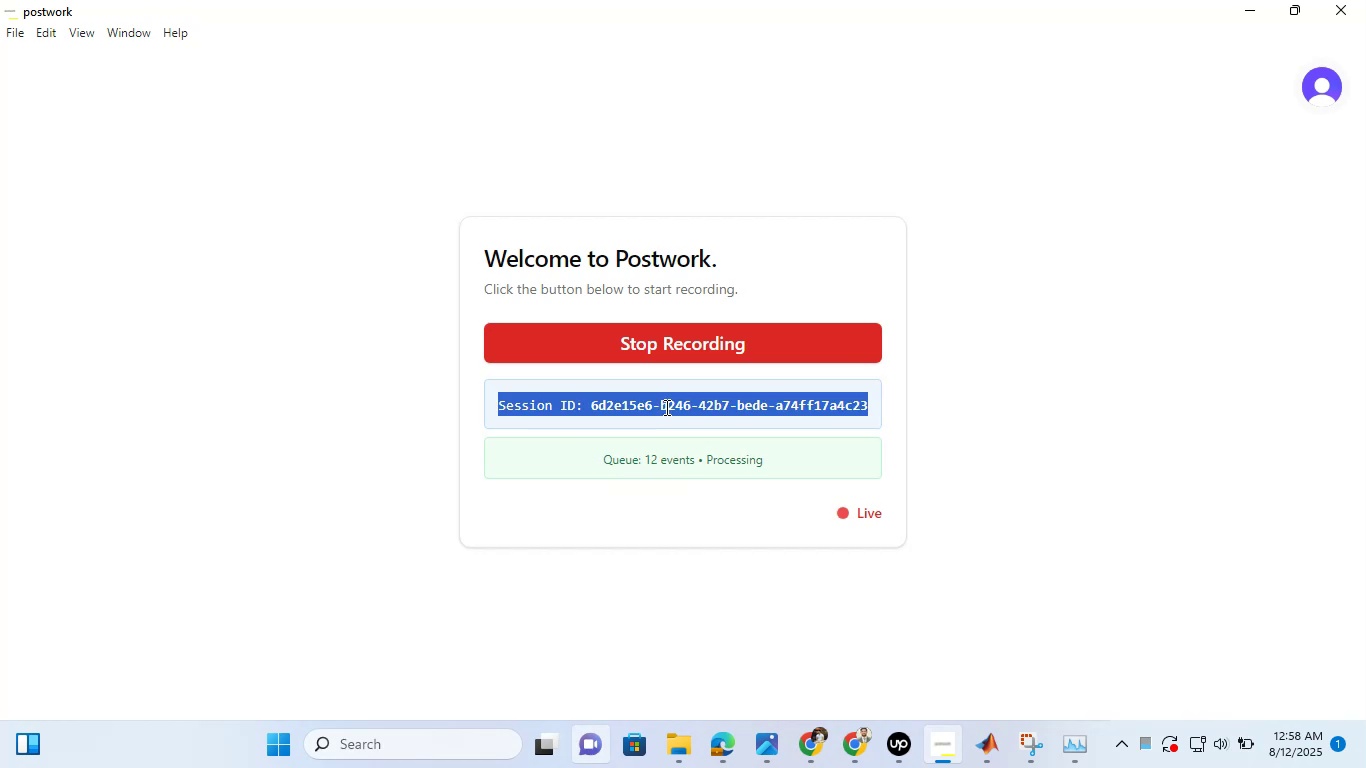 
left_click([665, 407])
 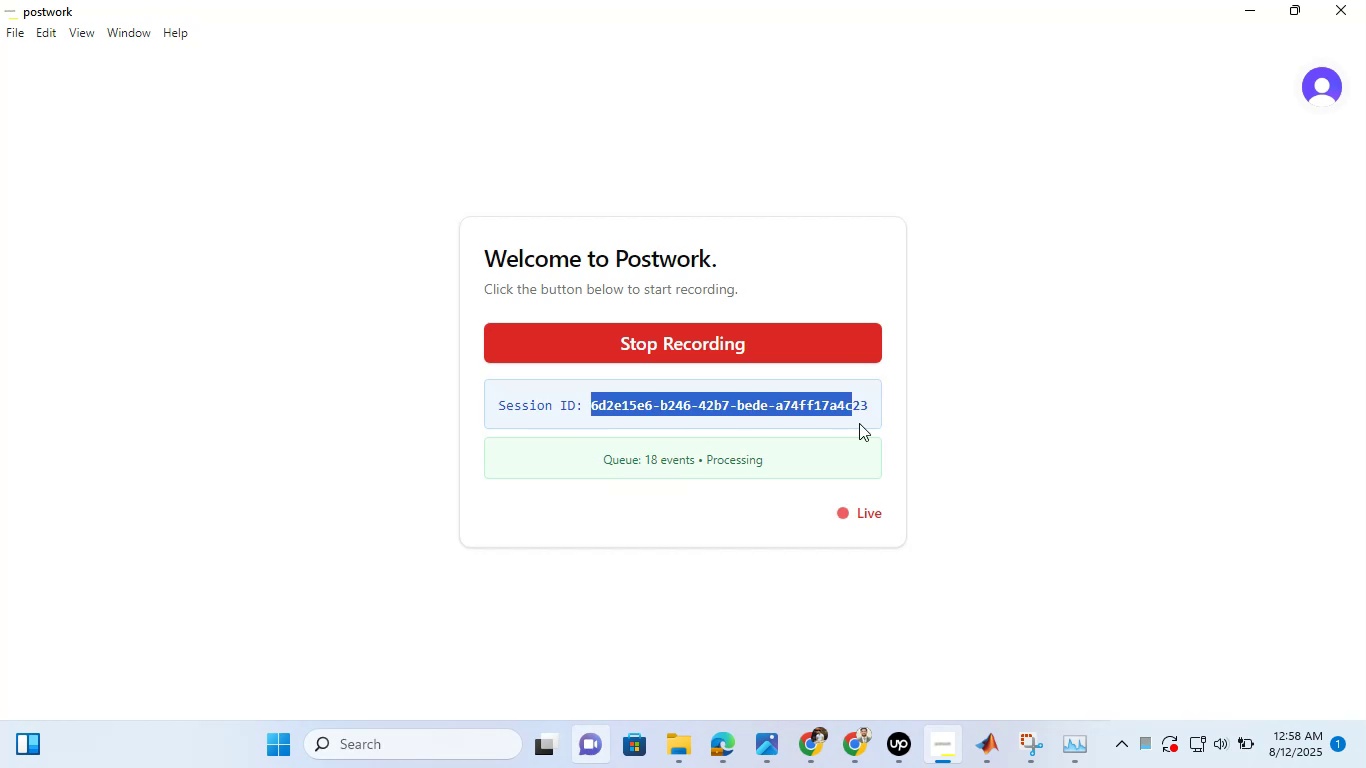 
wait(5.06)
 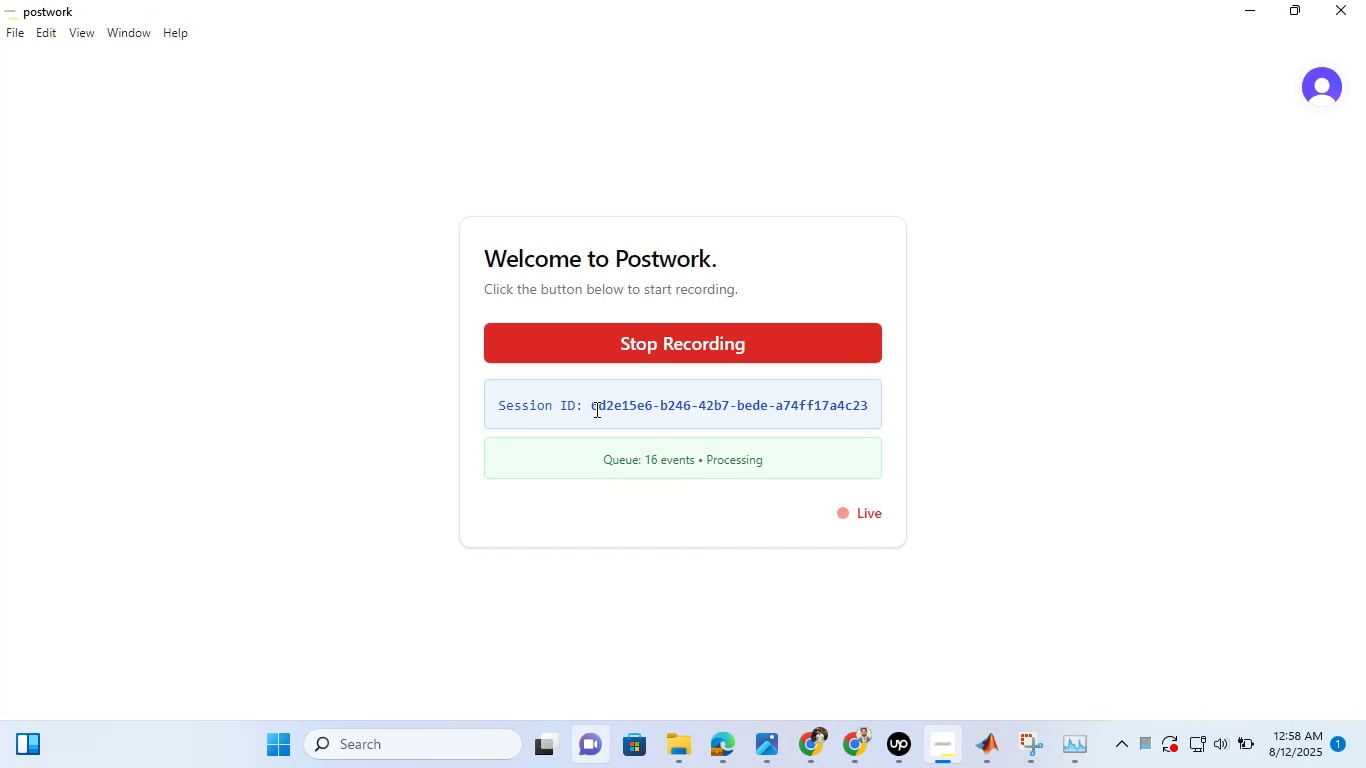 
key(Control+C)
 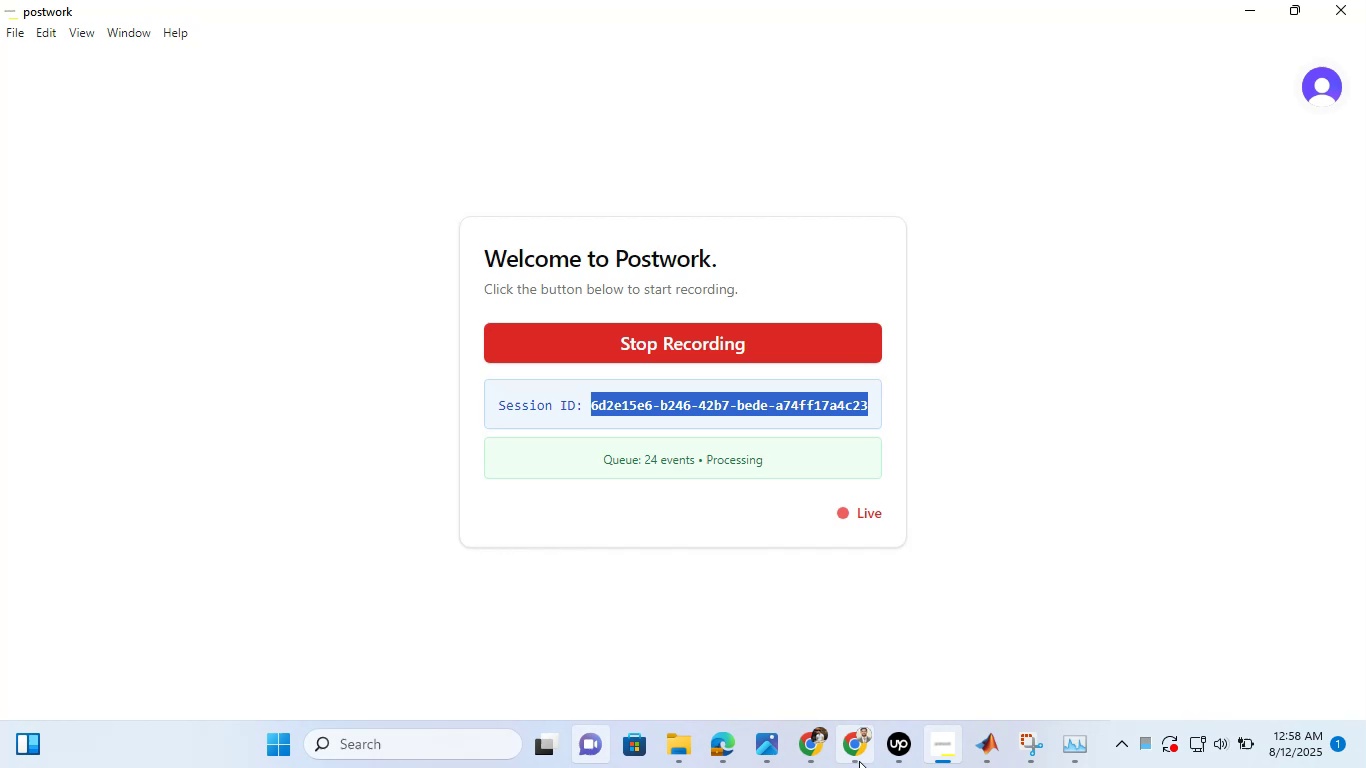 
left_click([853, 753])
 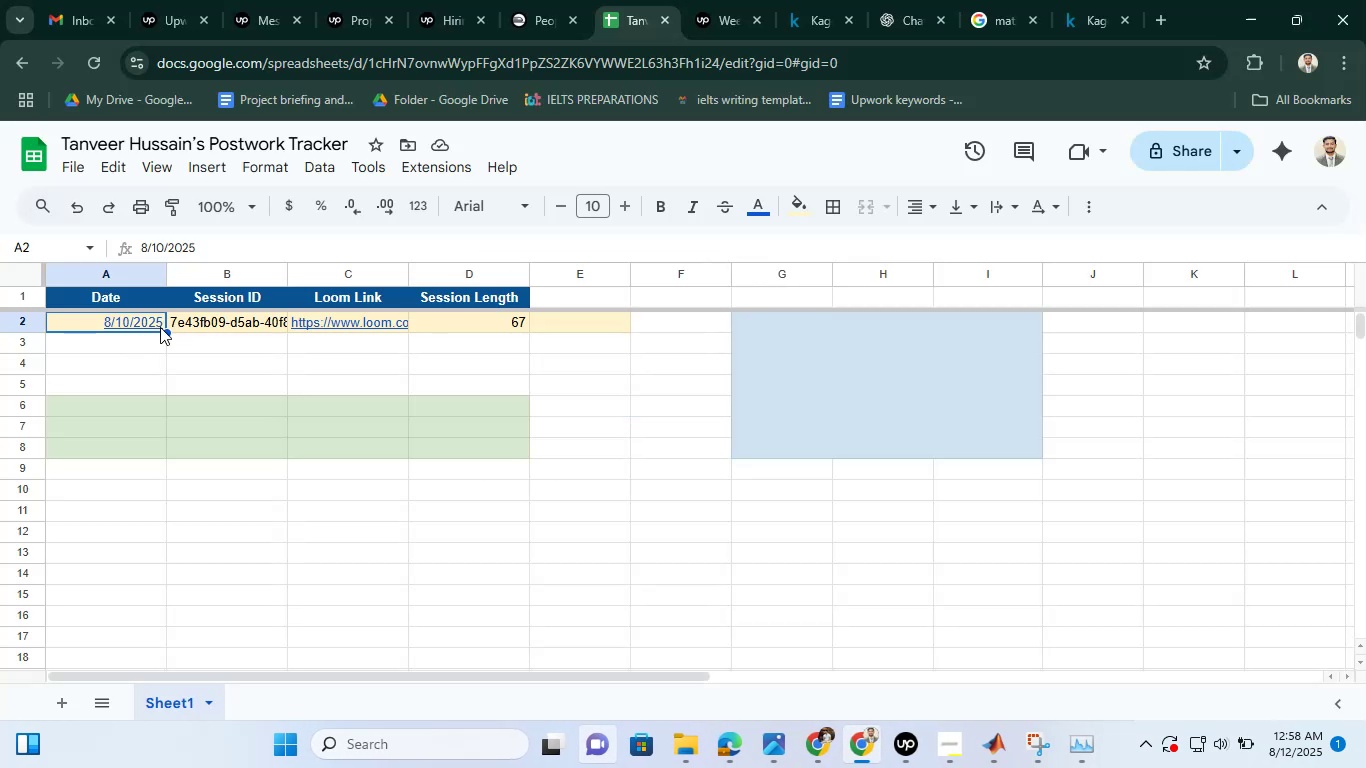 
left_click([159, 327])
 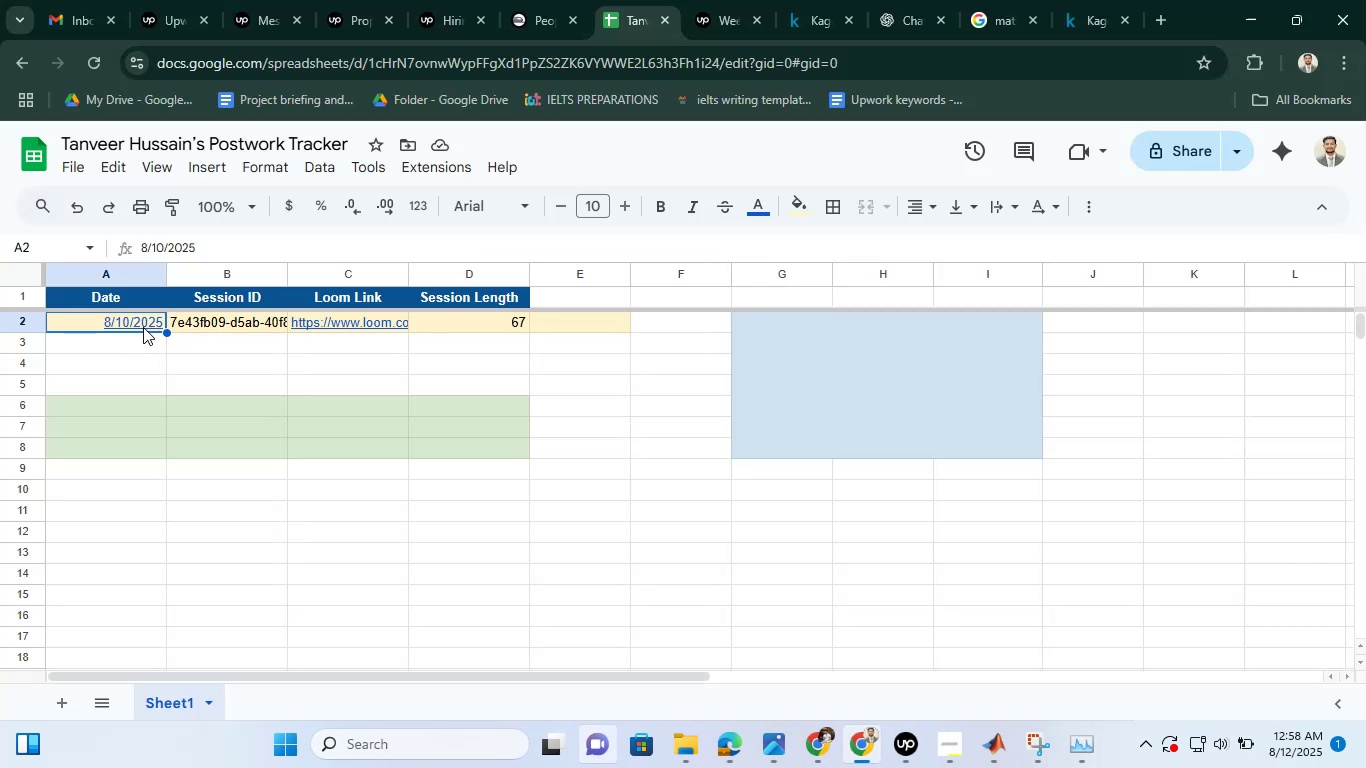 
double_click([143, 327])
 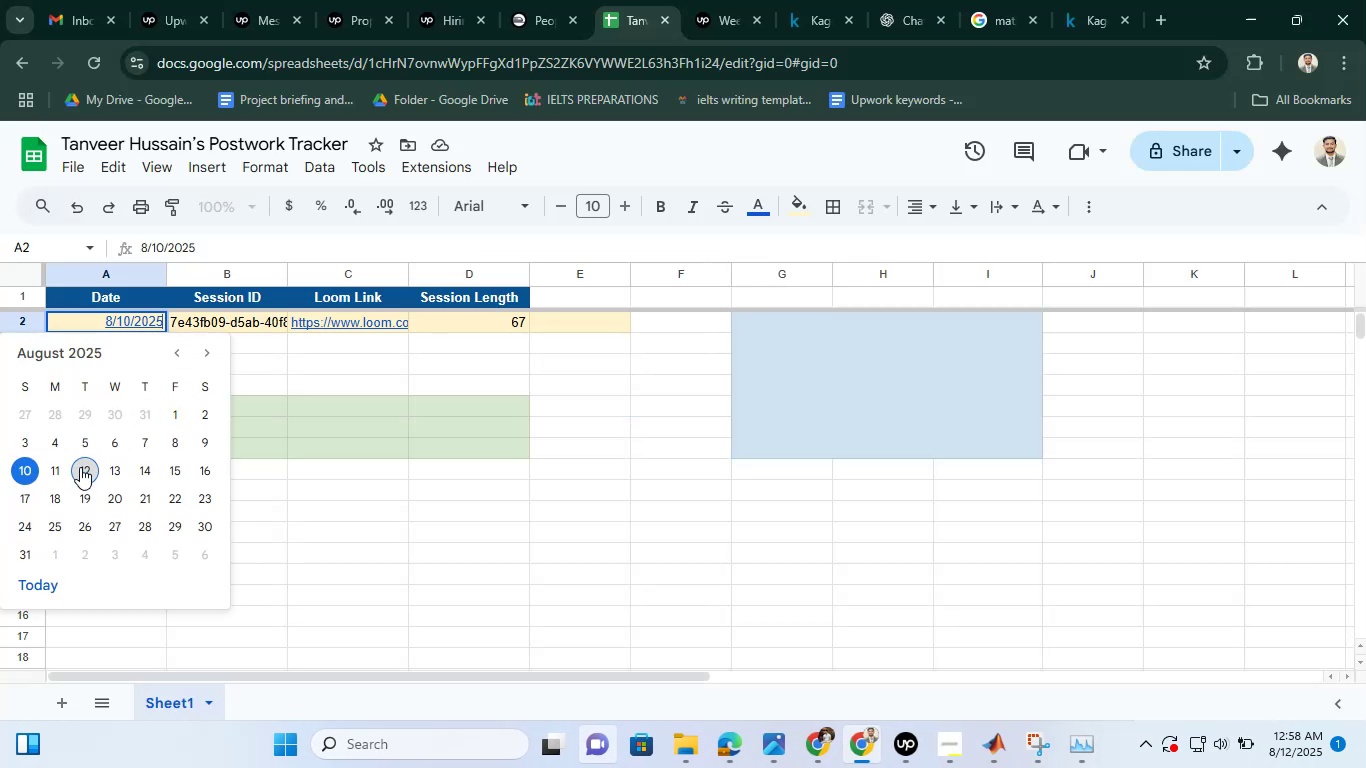 
left_click([80, 467])
 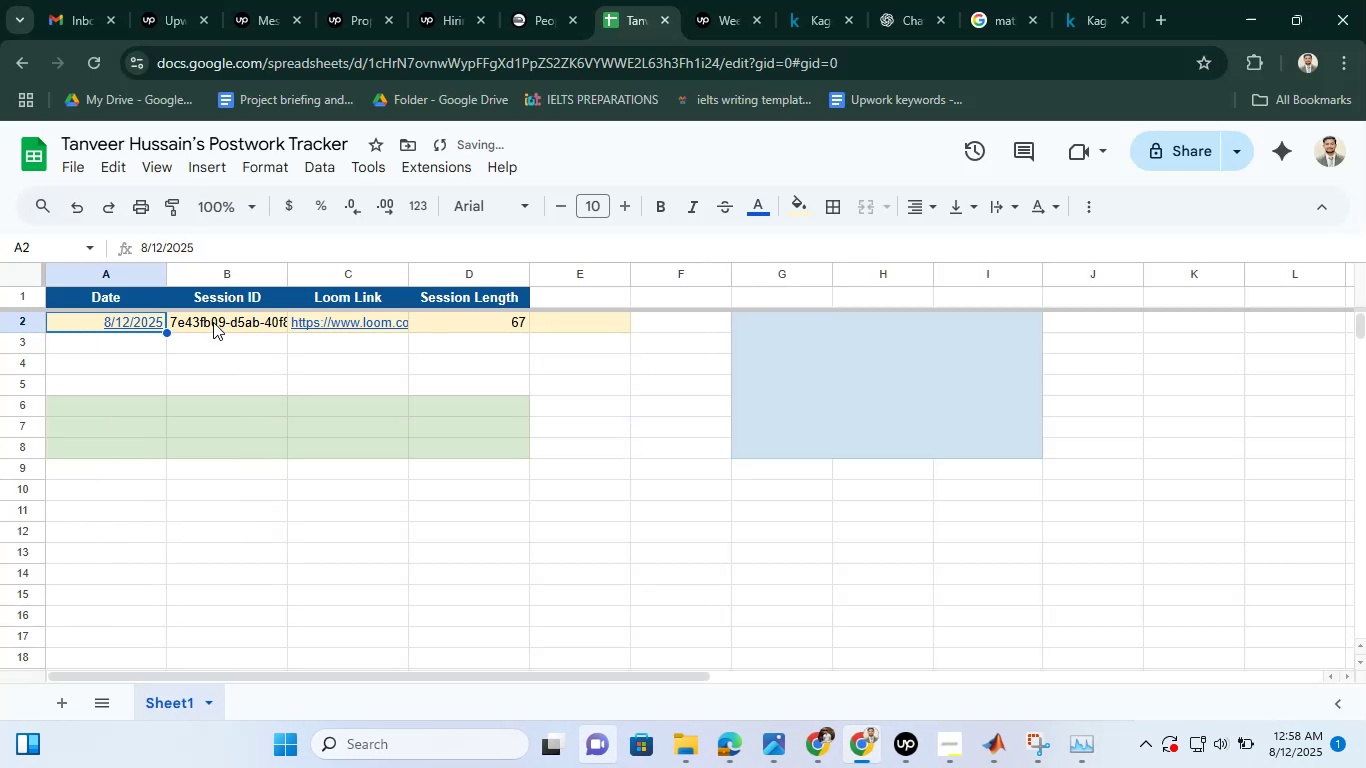 
left_click([213, 322])
 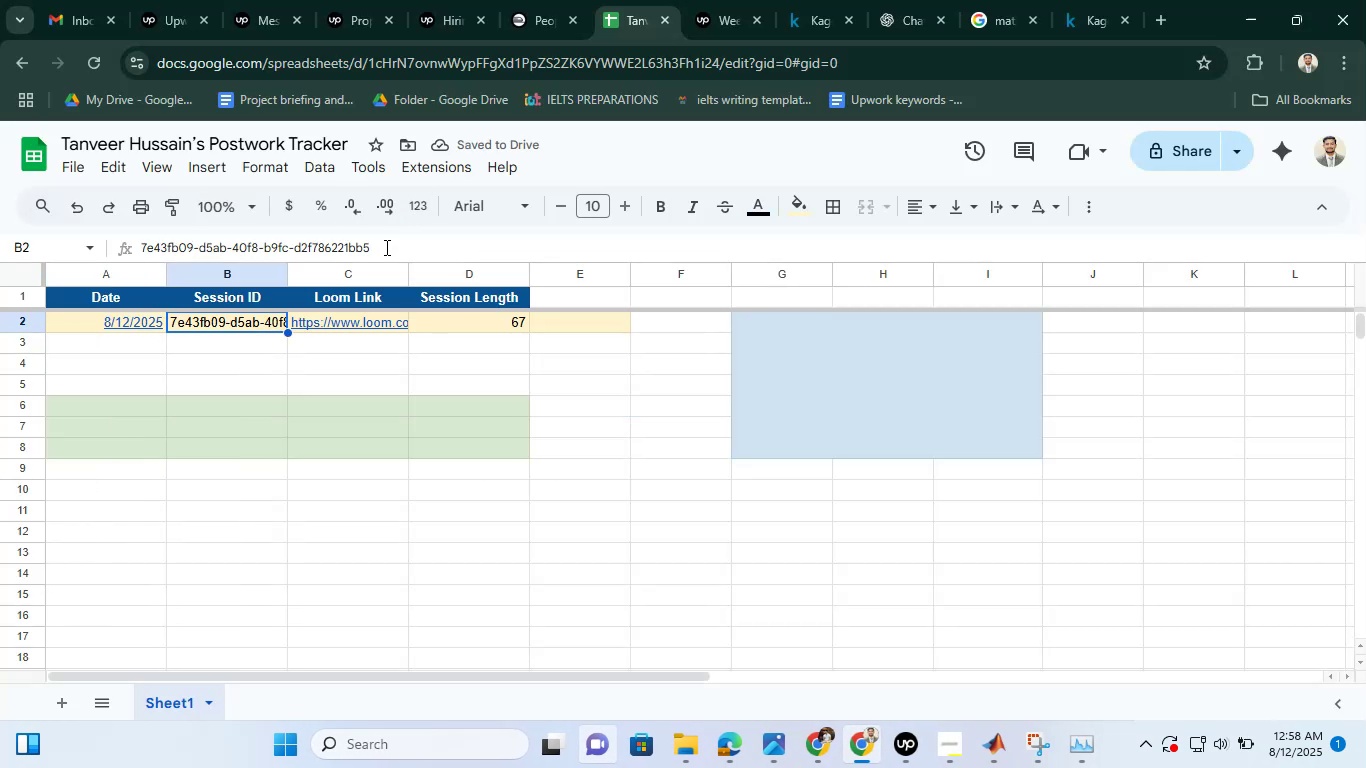 
double_click([385, 247])
 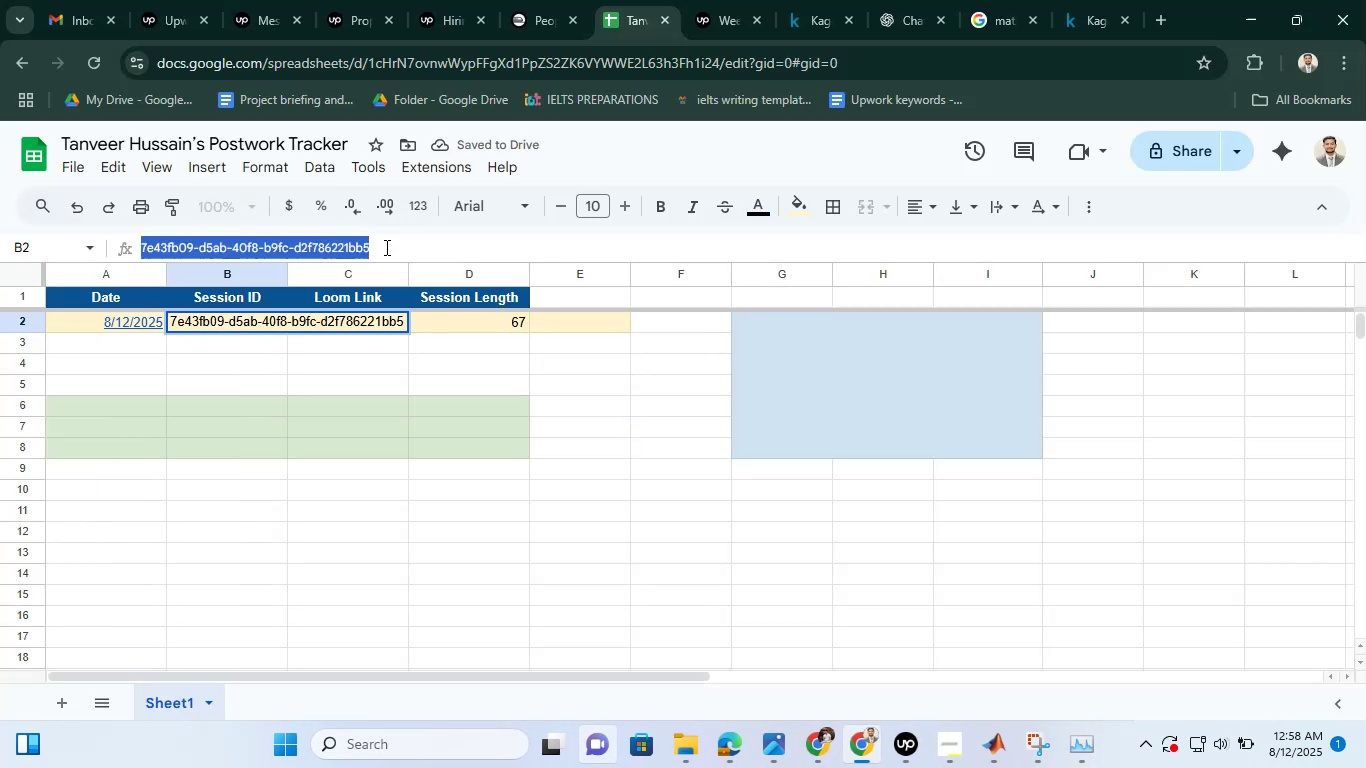 
triple_click([385, 247])
 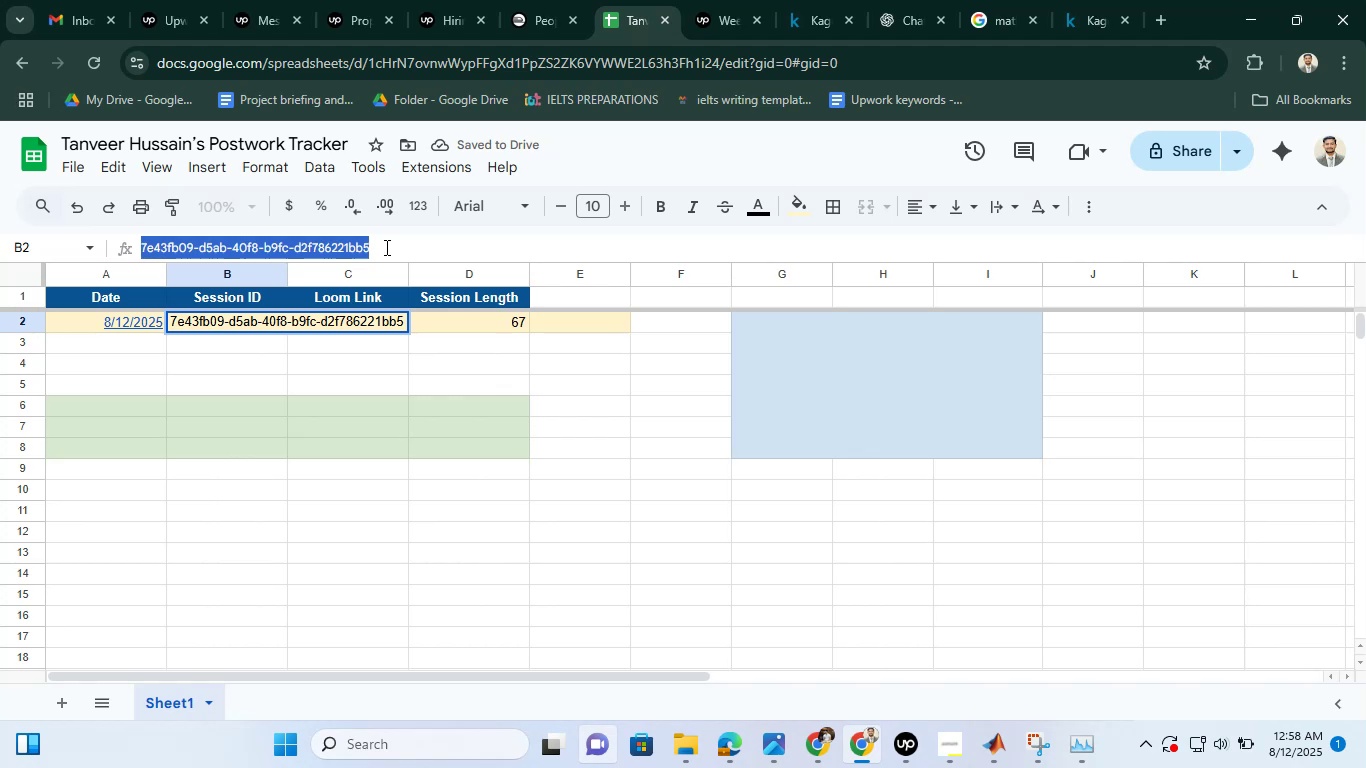 
key(Backspace)
 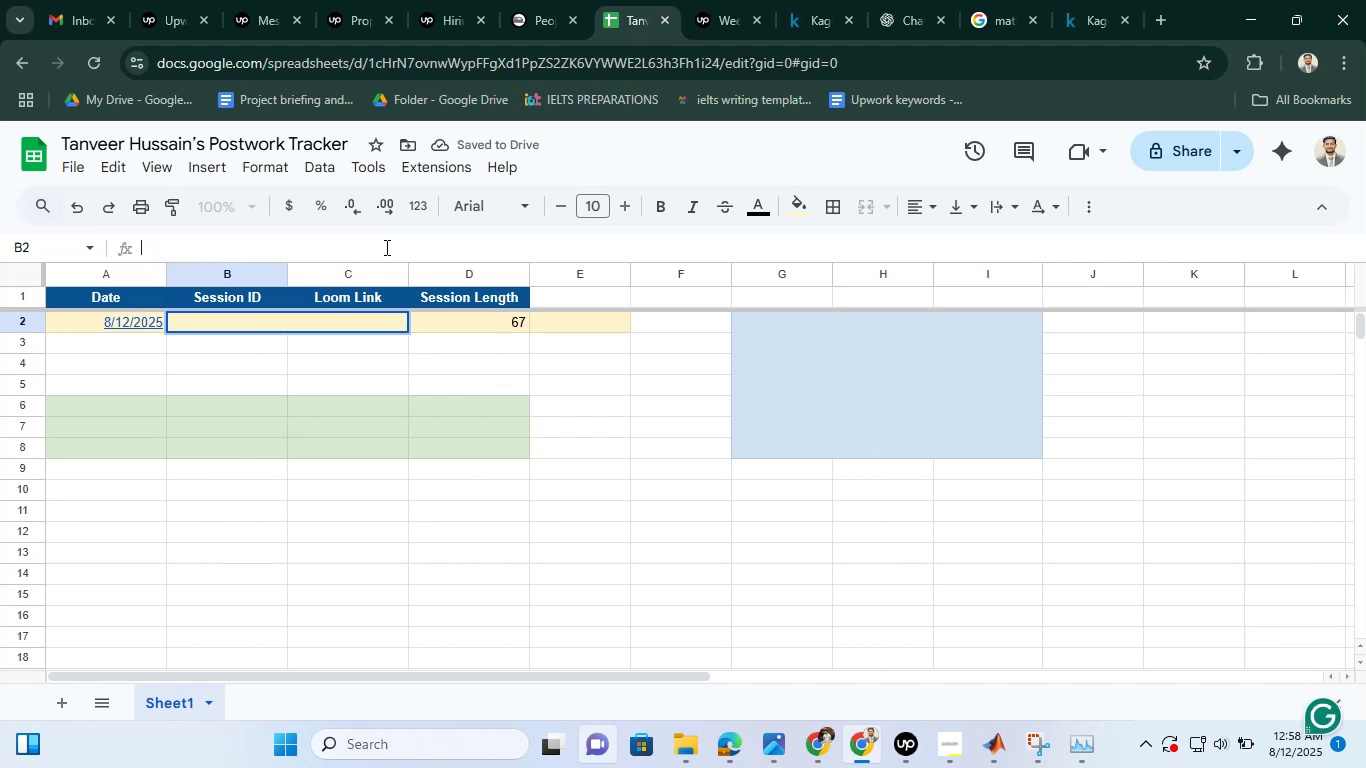 
key(Control+V)
 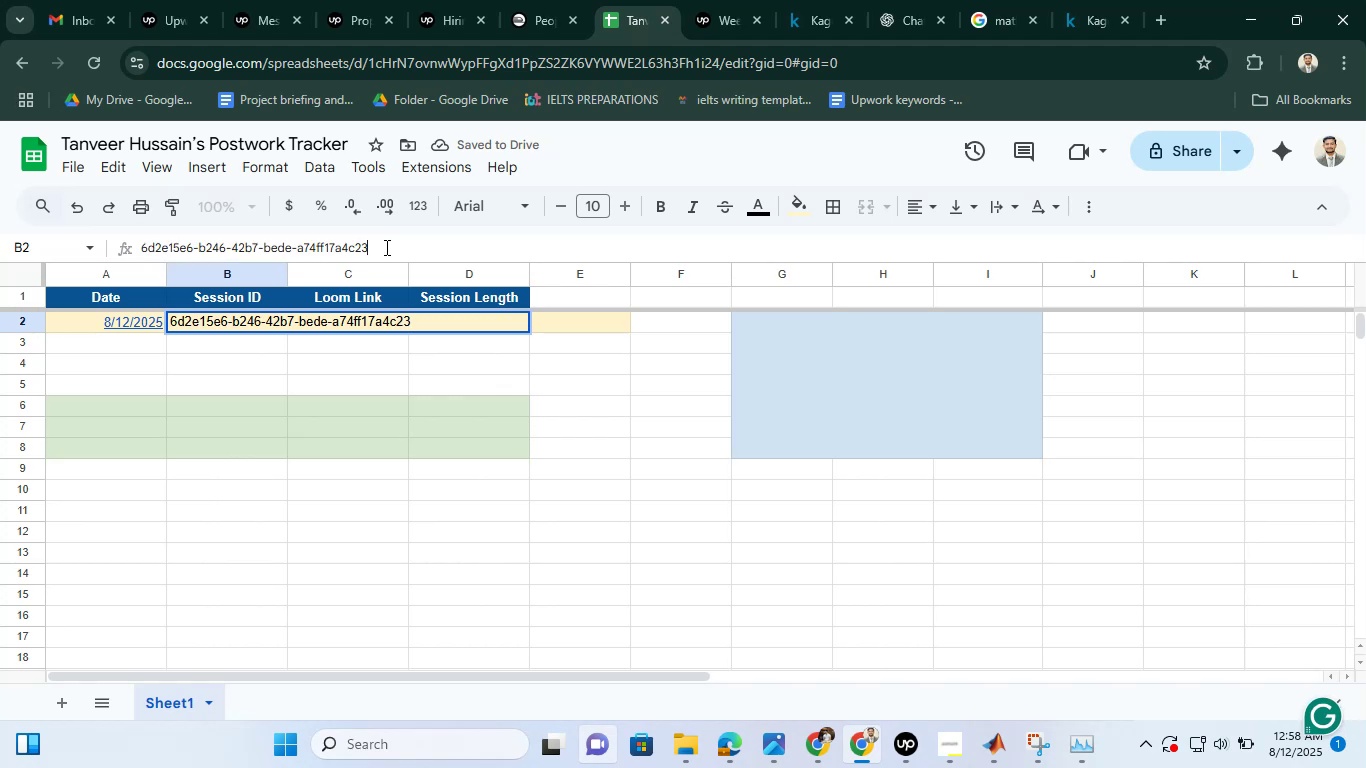 
key(Enter)
 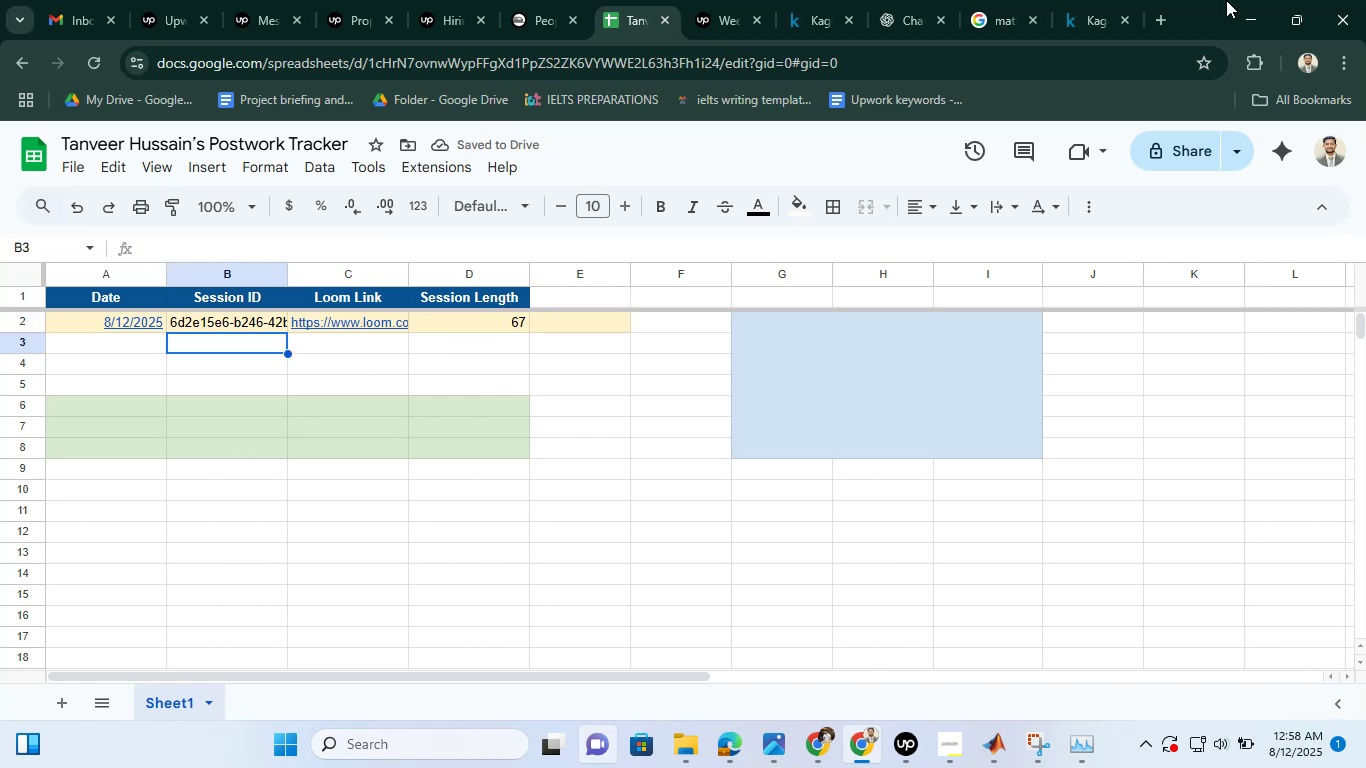 
key(Control+S)
 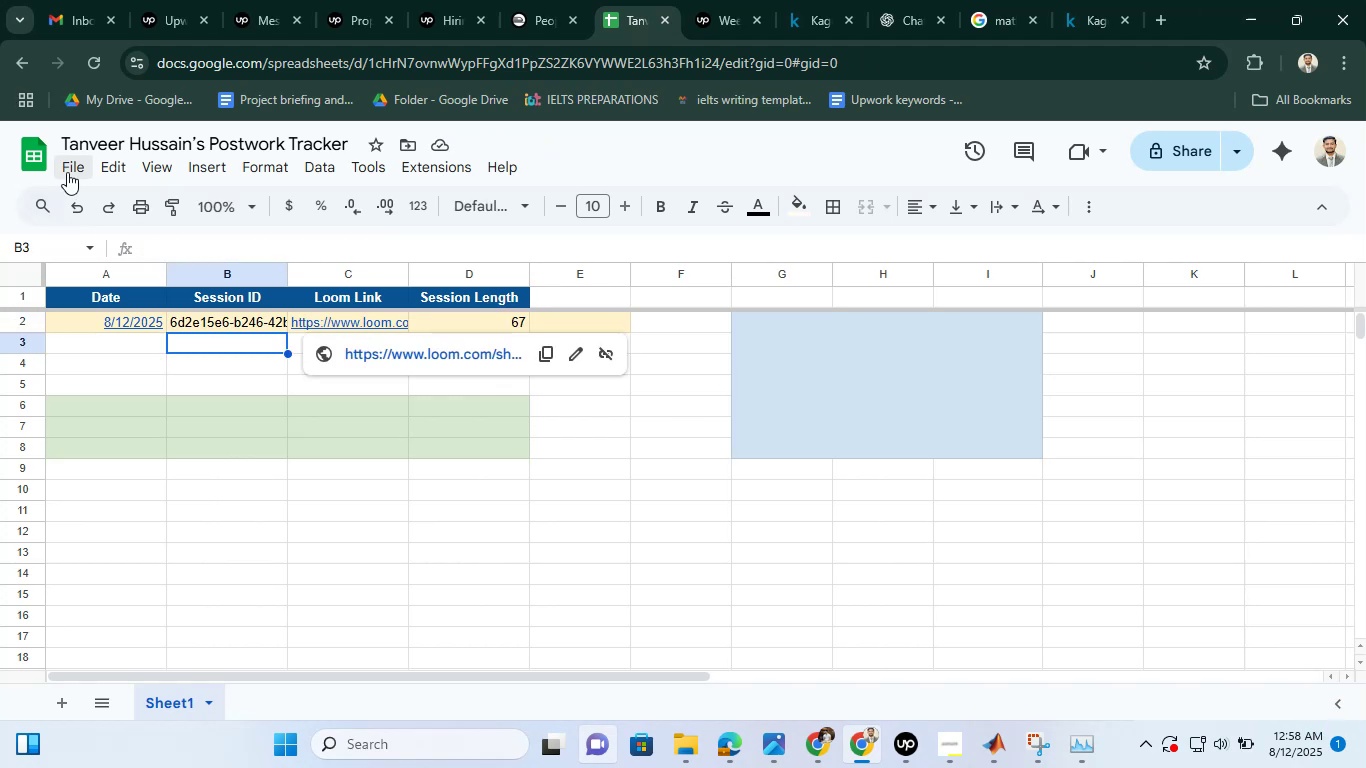 
left_click([70, 168])
 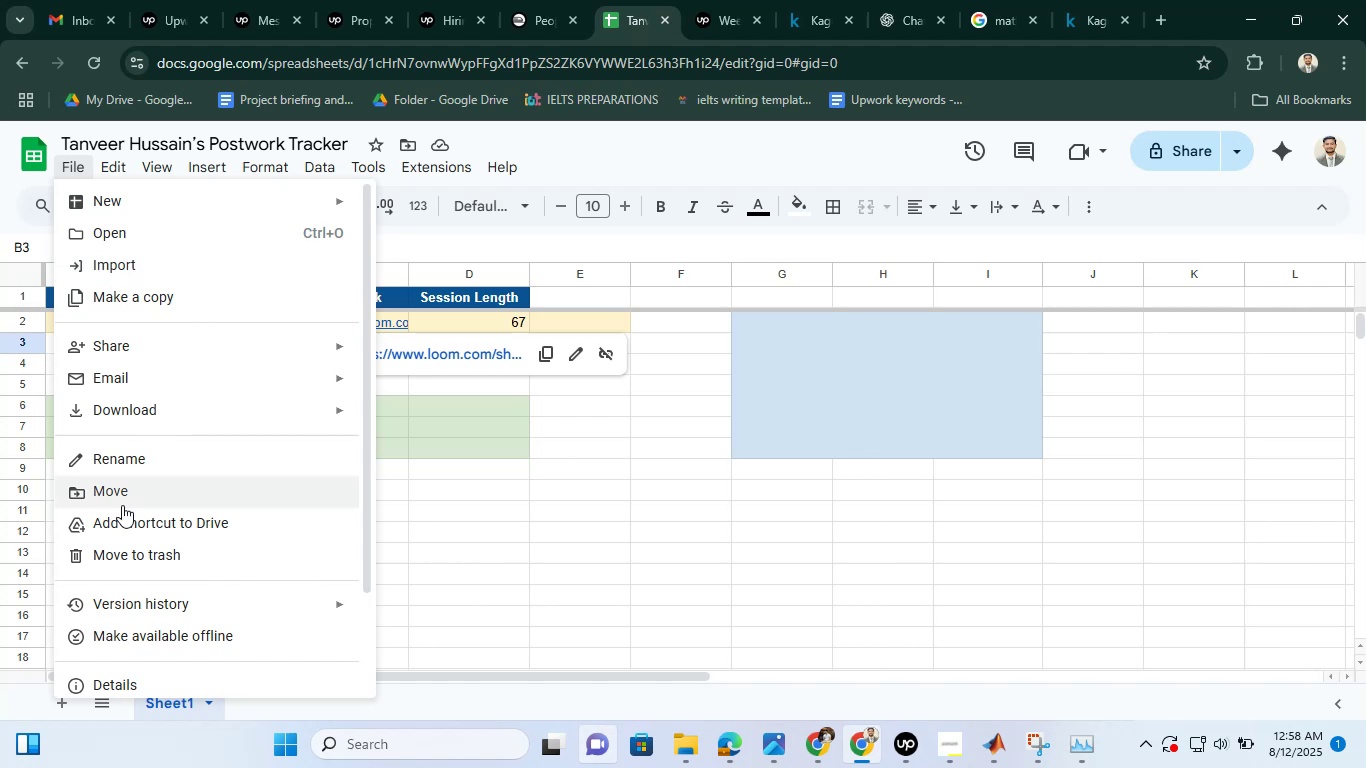 
wait(9.82)
 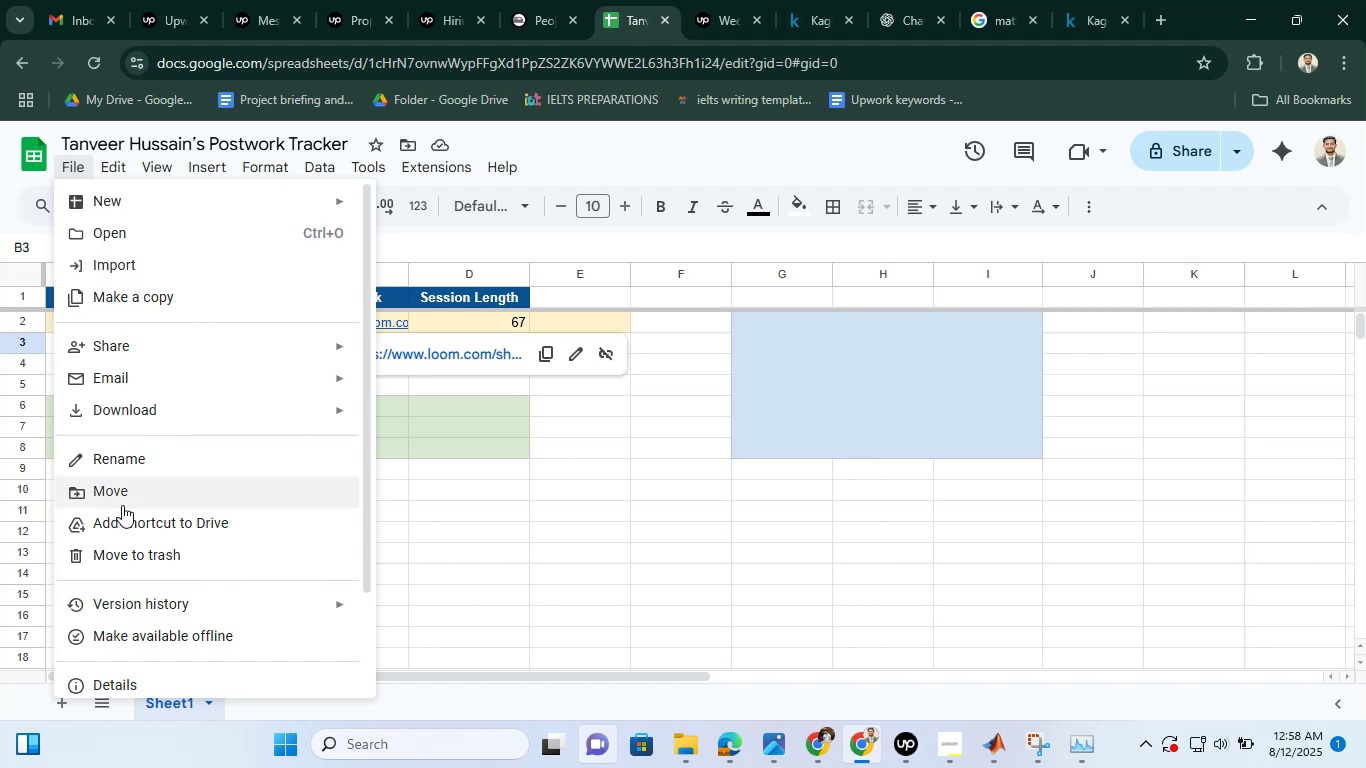 
left_click([450, 0])
 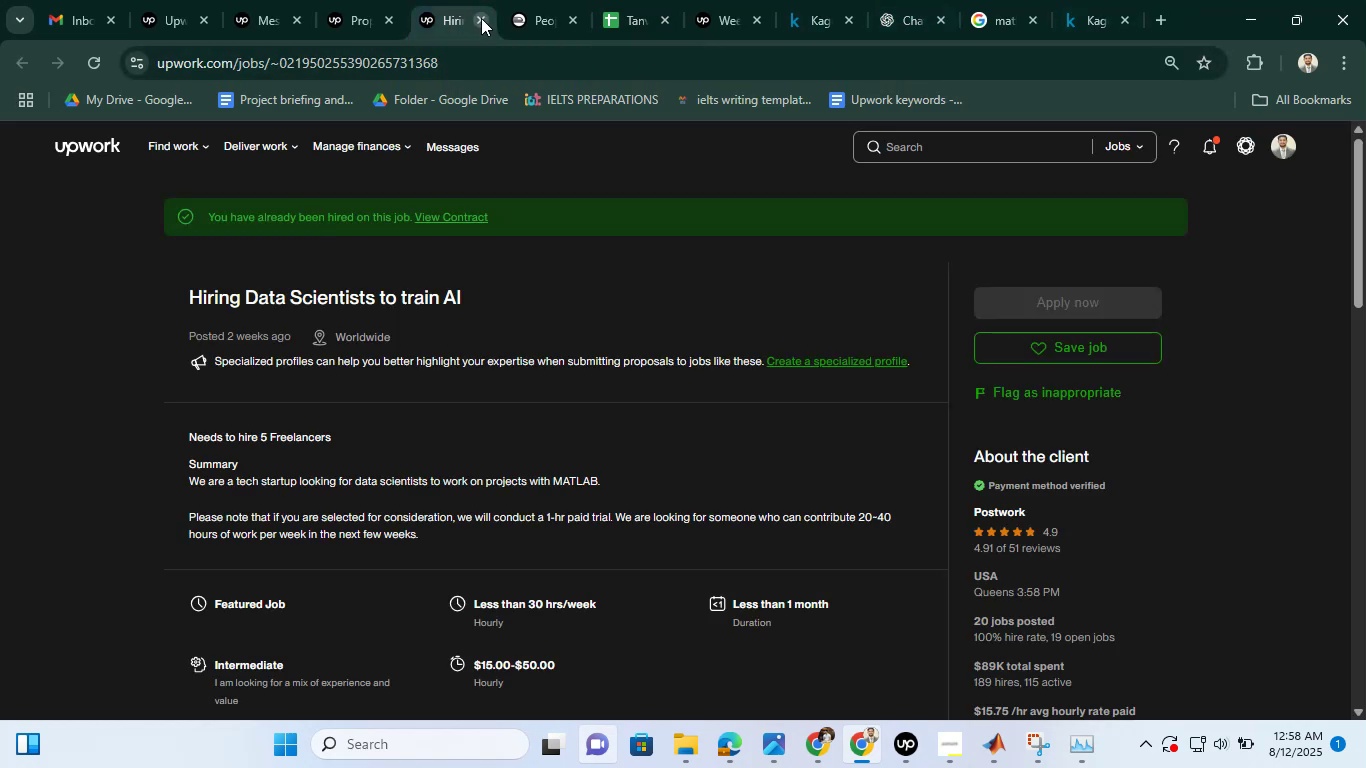 
left_click([481, 18])
 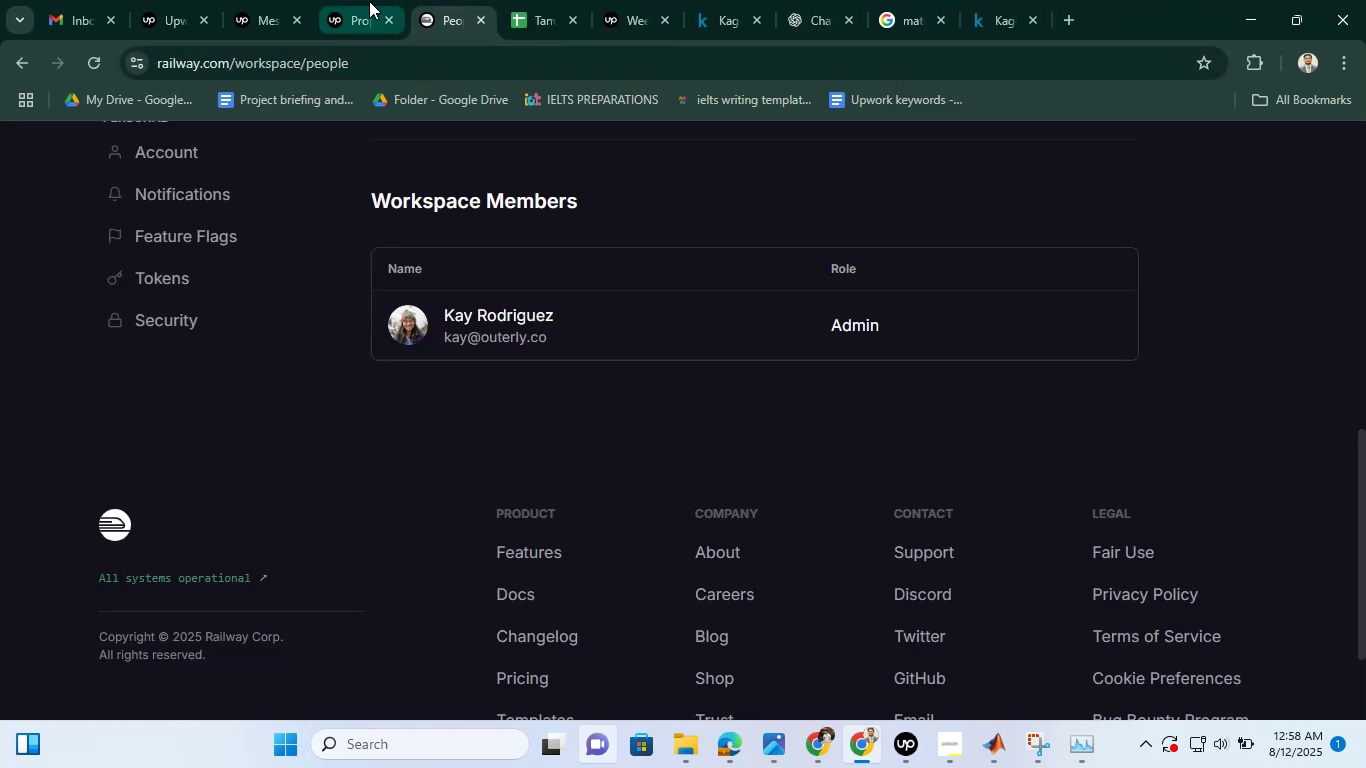 
left_click([369, 1])
 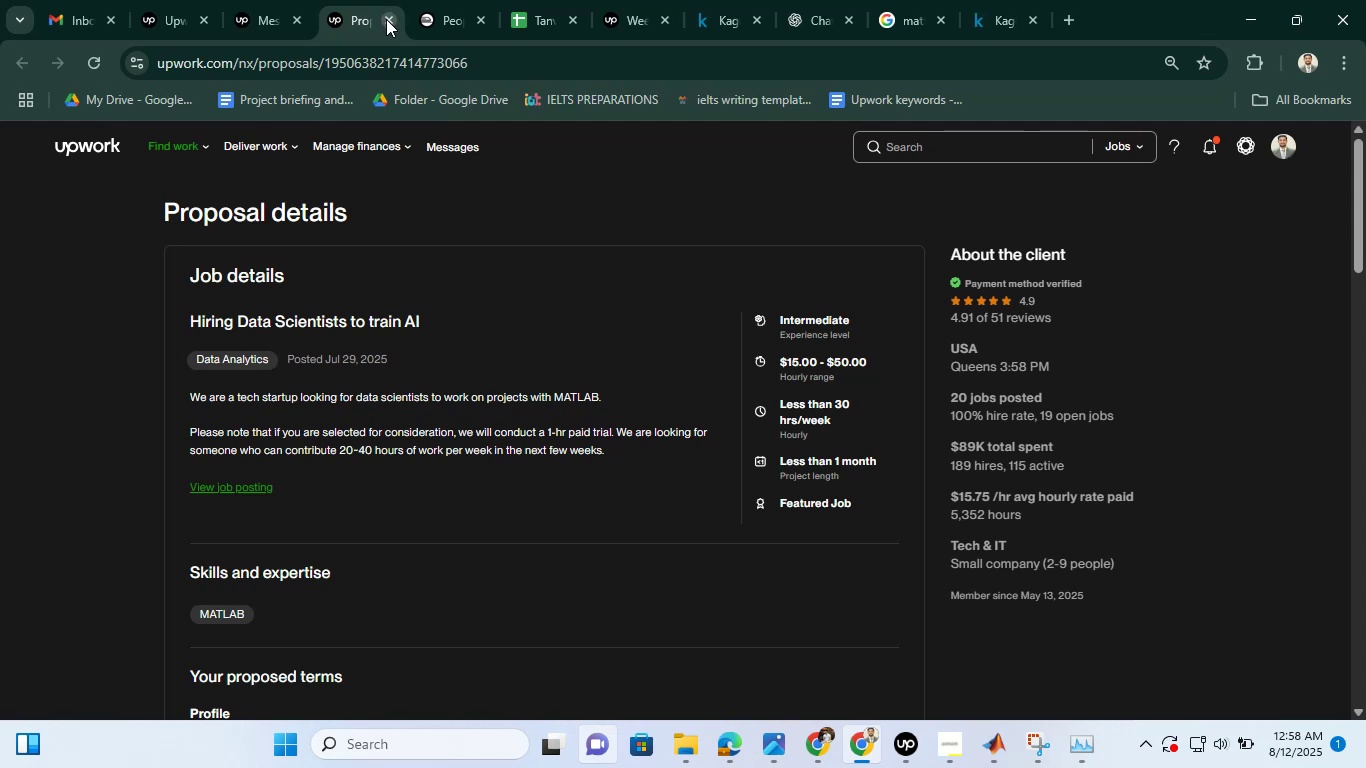 
left_click([386, 19])
 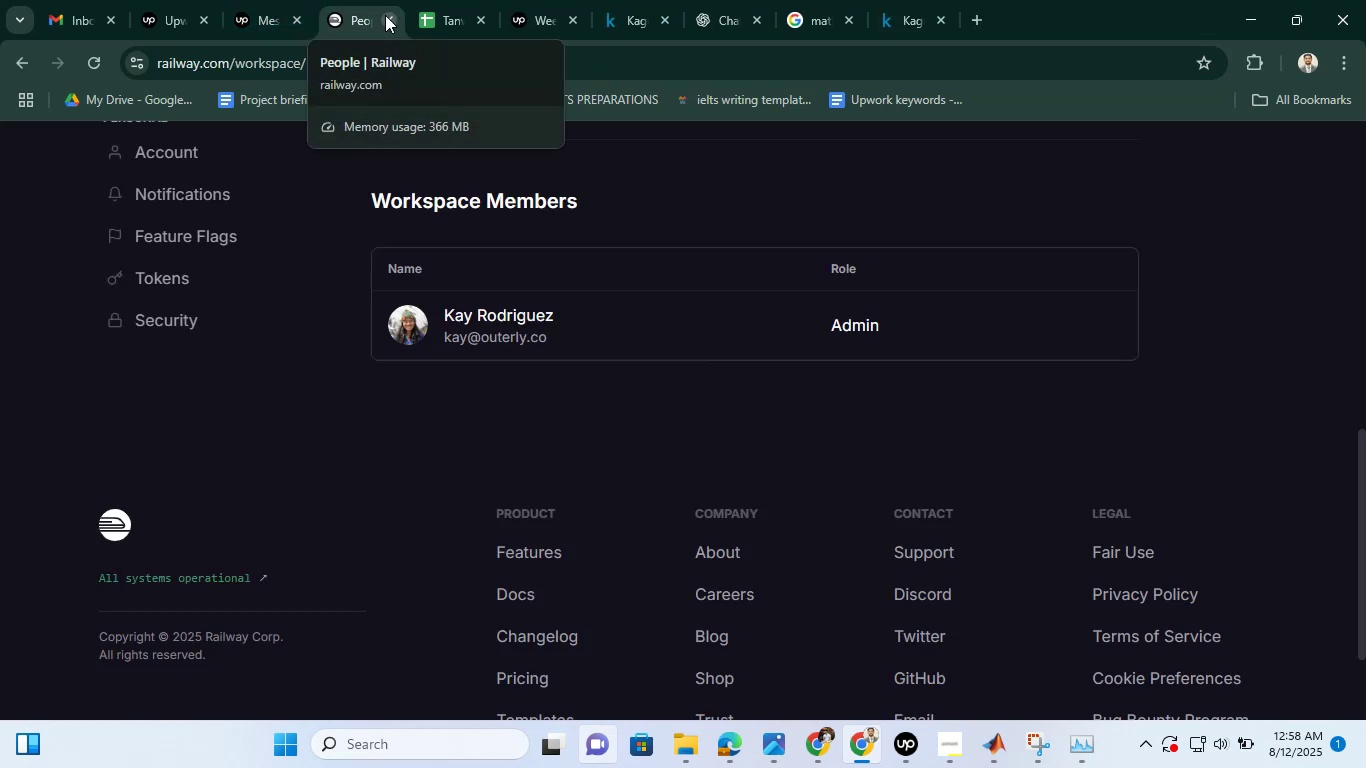 
left_click([385, 15])
 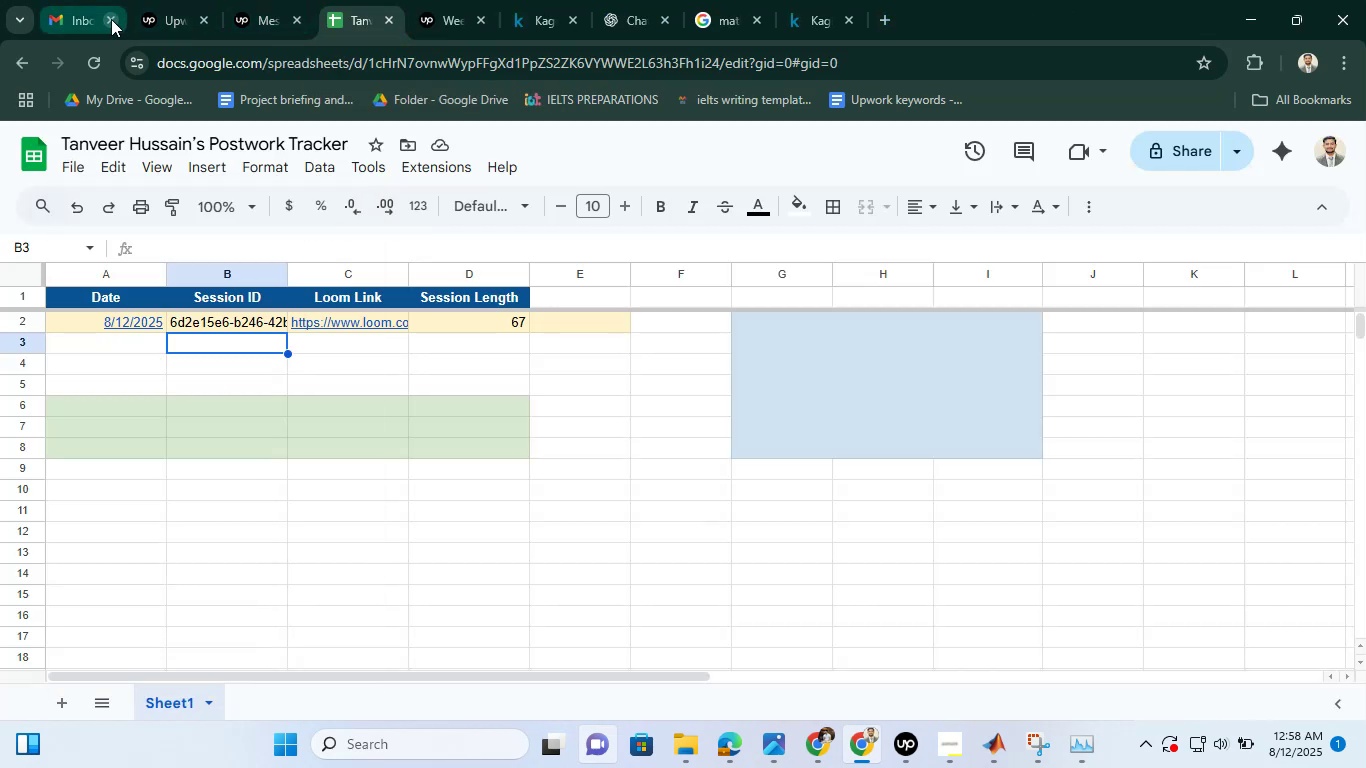 
left_click([111, 19])
 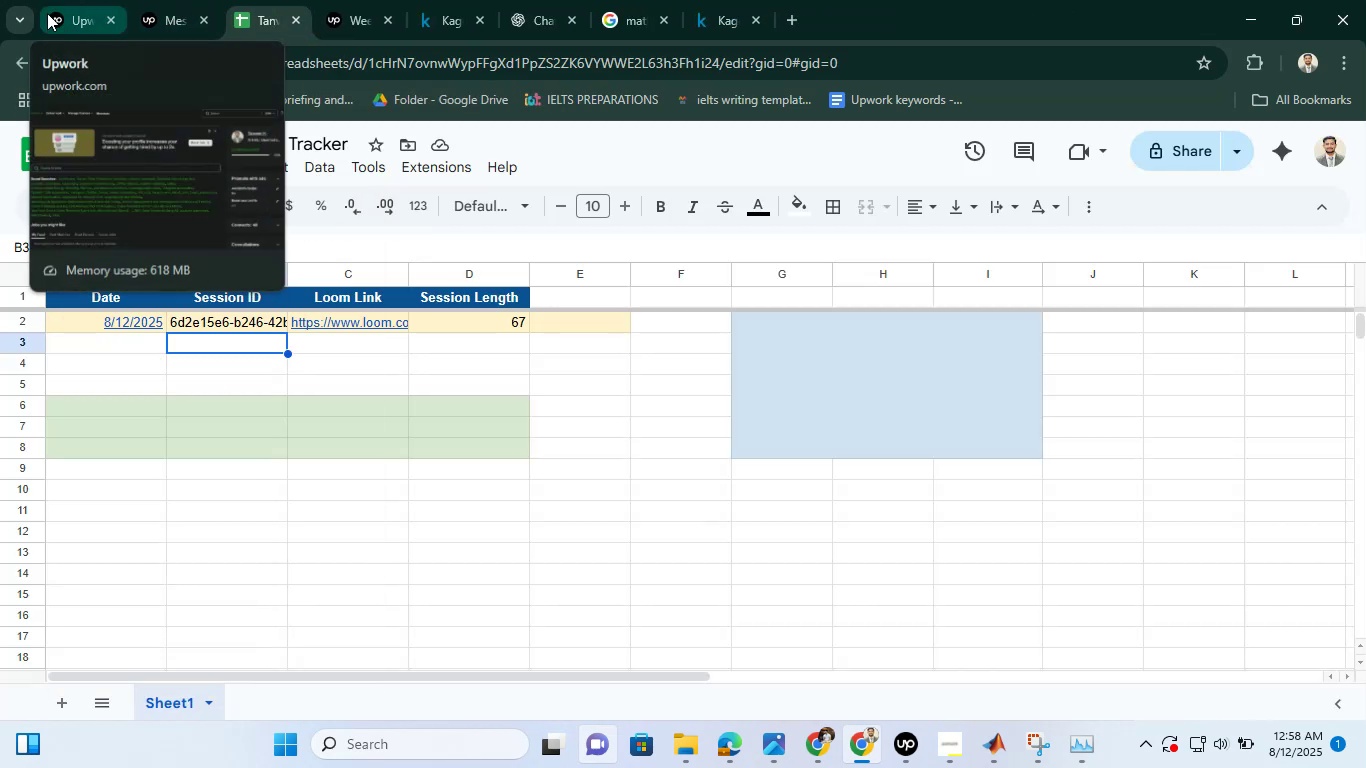 
left_click([47, 13])
 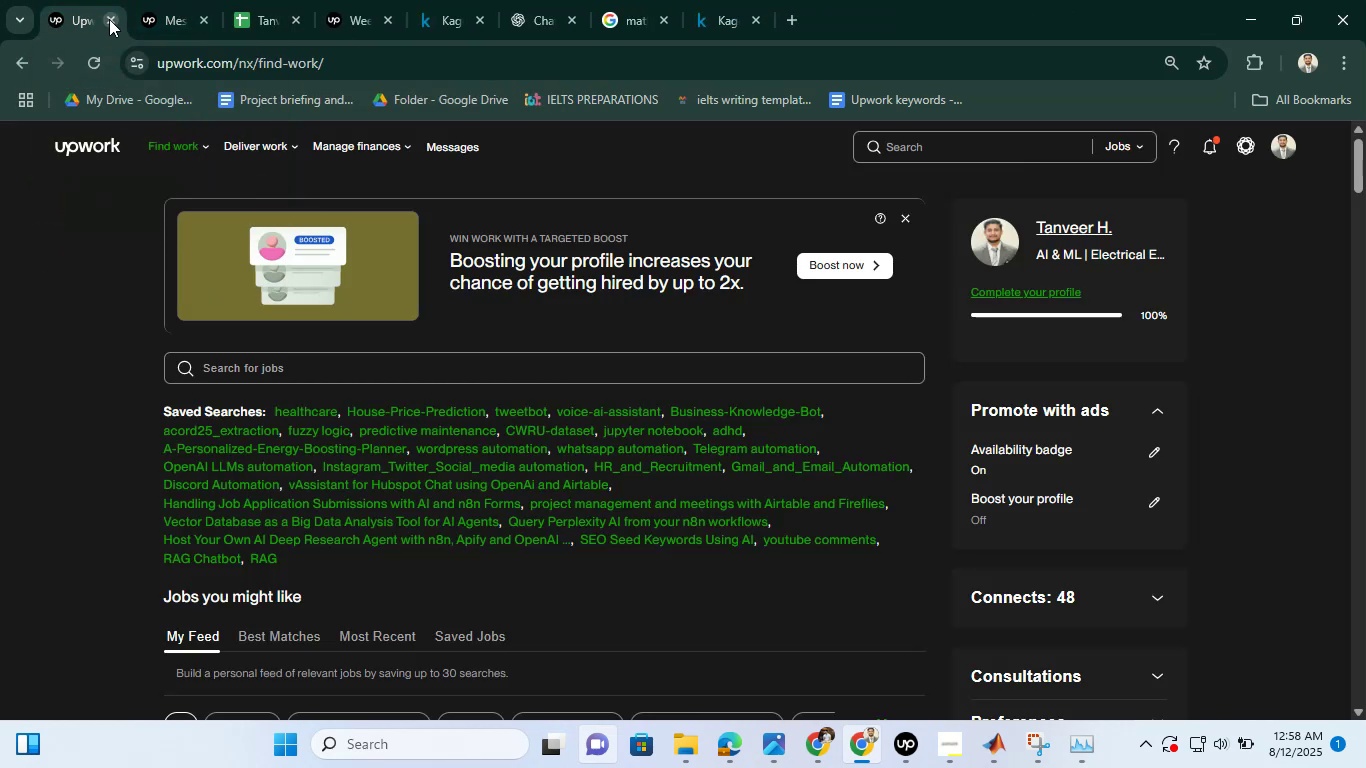 
left_click([109, 19])
 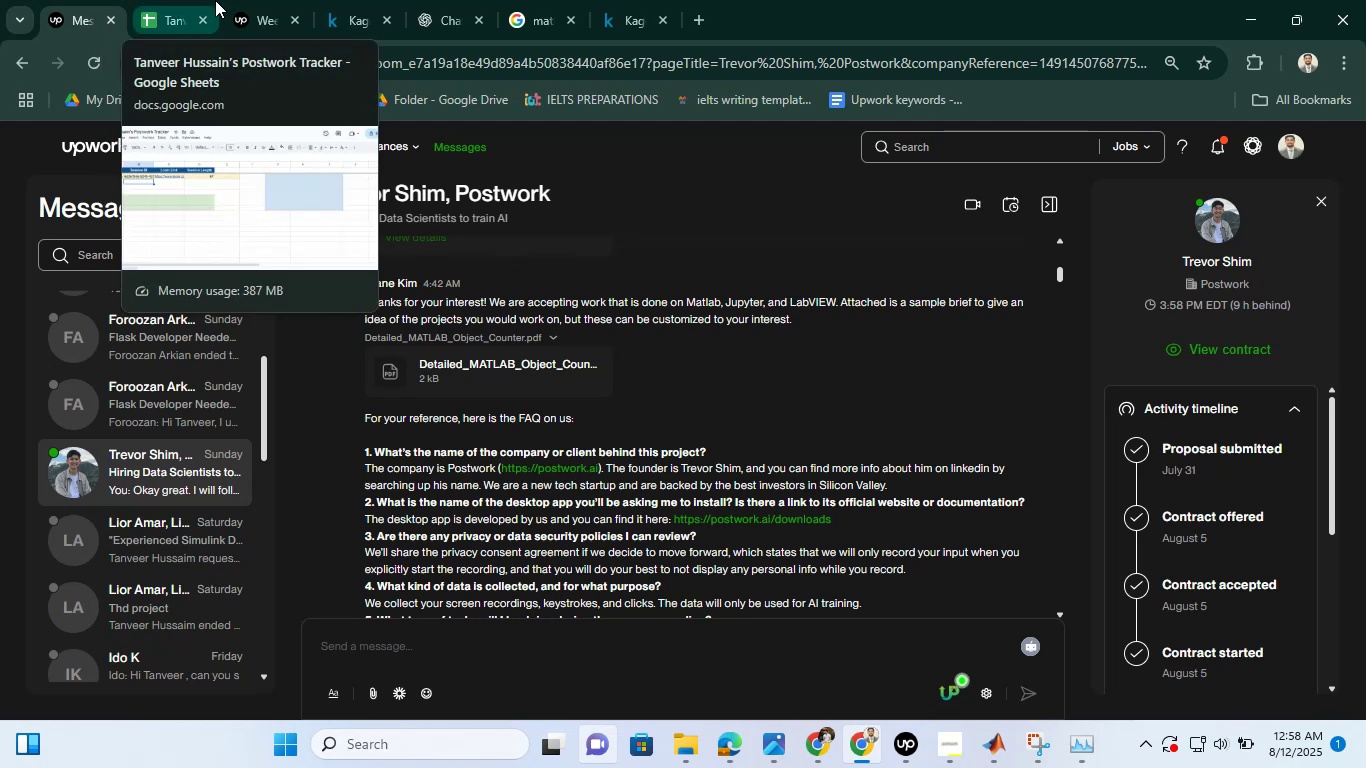 
left_click([218, 0])
 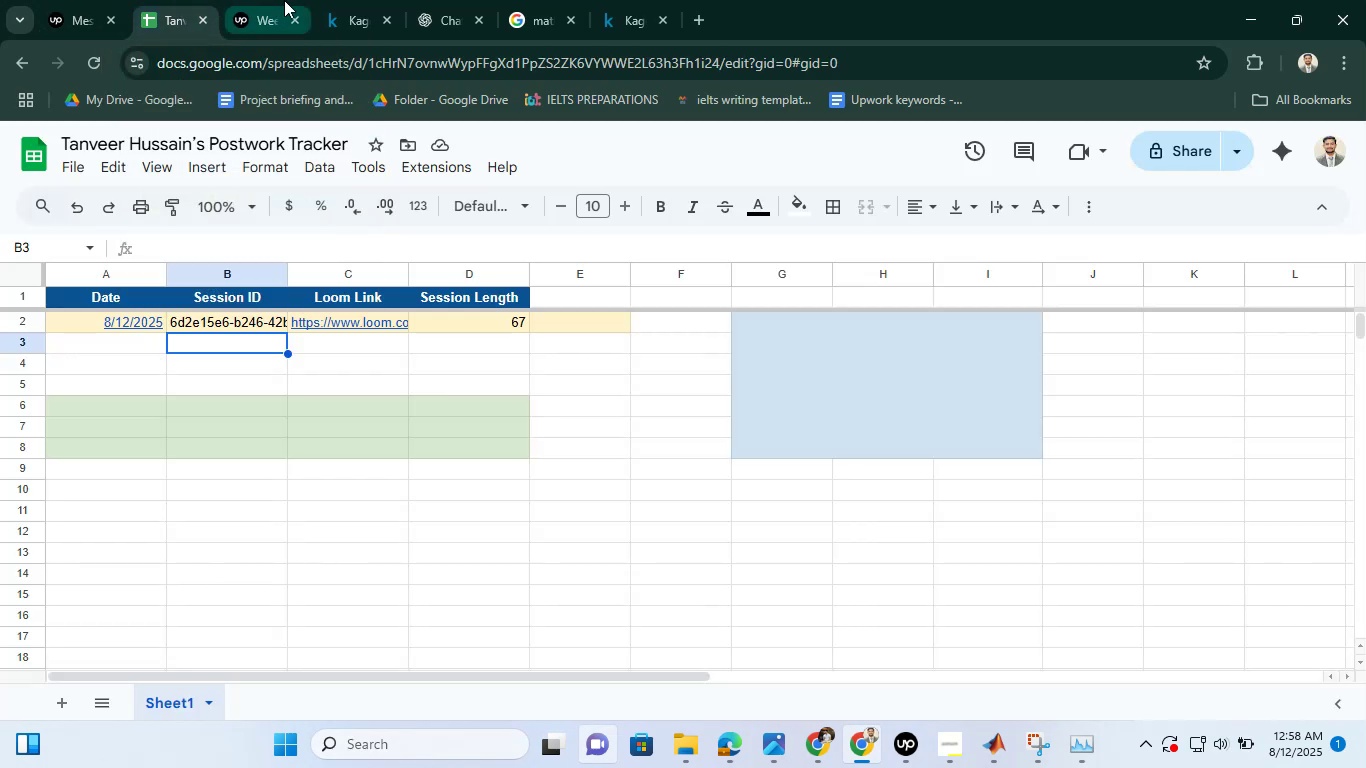 
left_click([284, 0])
 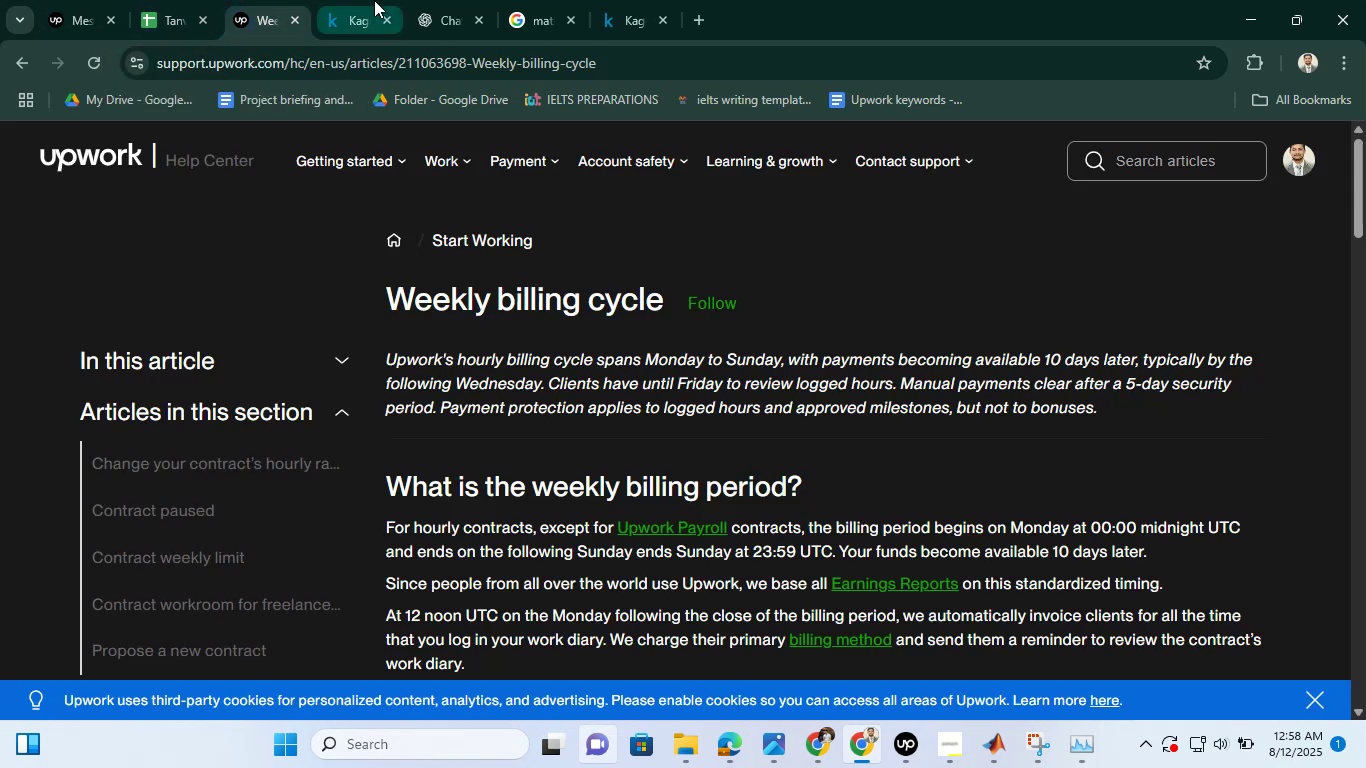 
left_click([374, 0])
 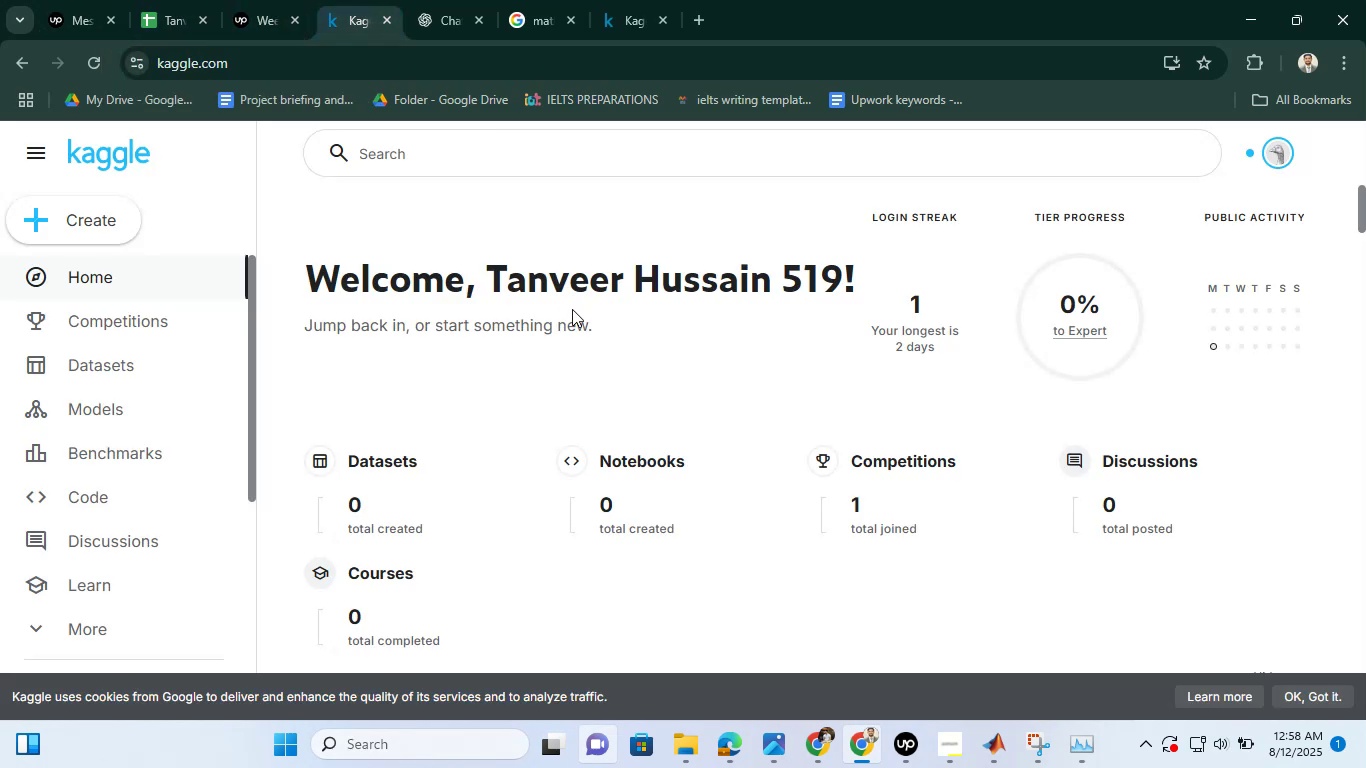 
scroll: coordinate [572, 309], scroll_direction: up, amount: 2.0
 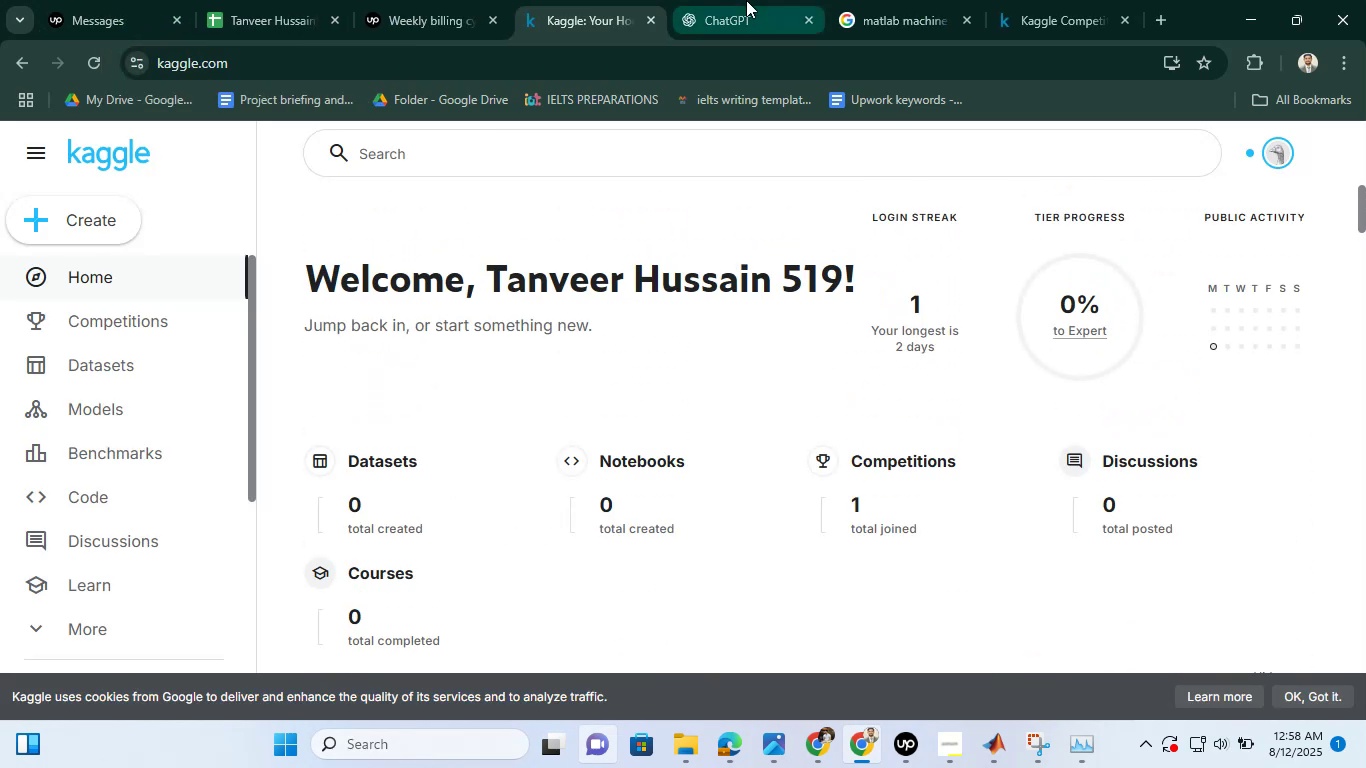 
left_click([746, 0])
 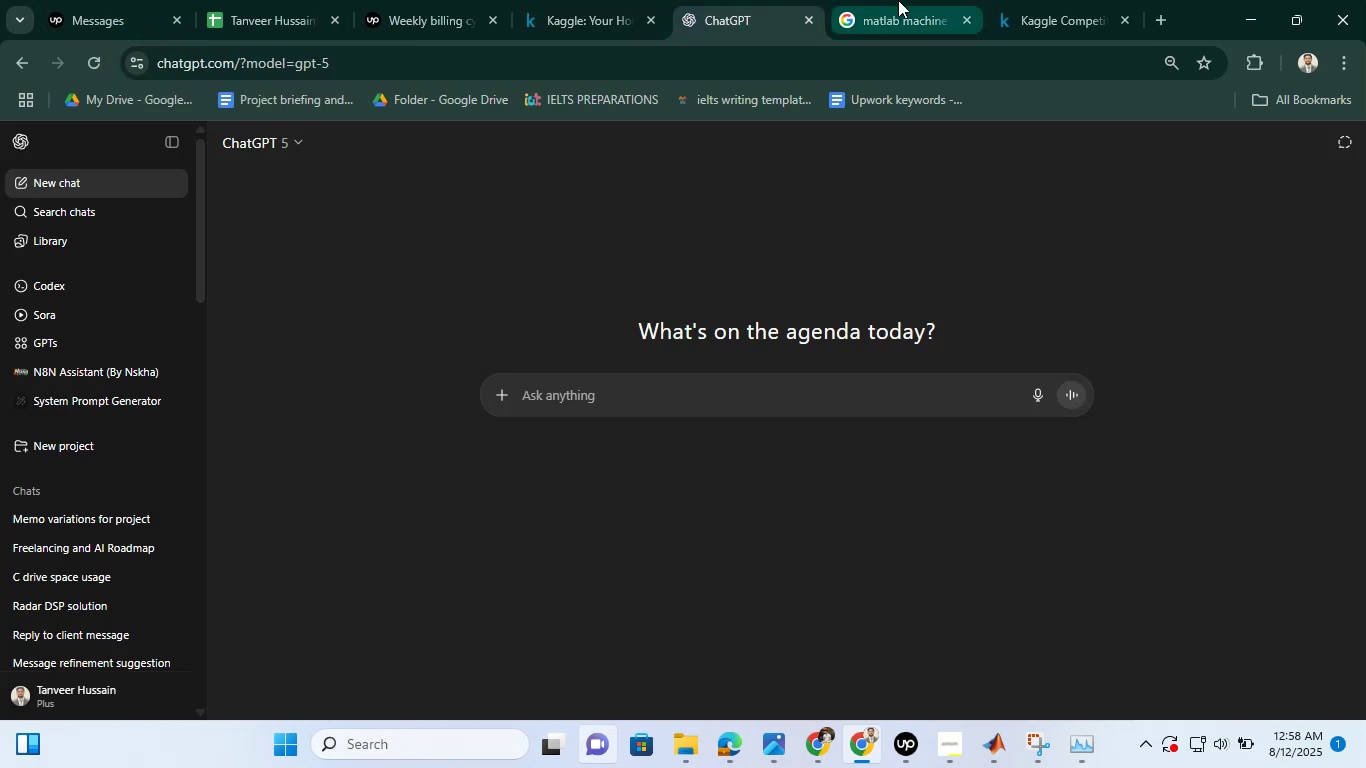 
left_click([898, 0])
 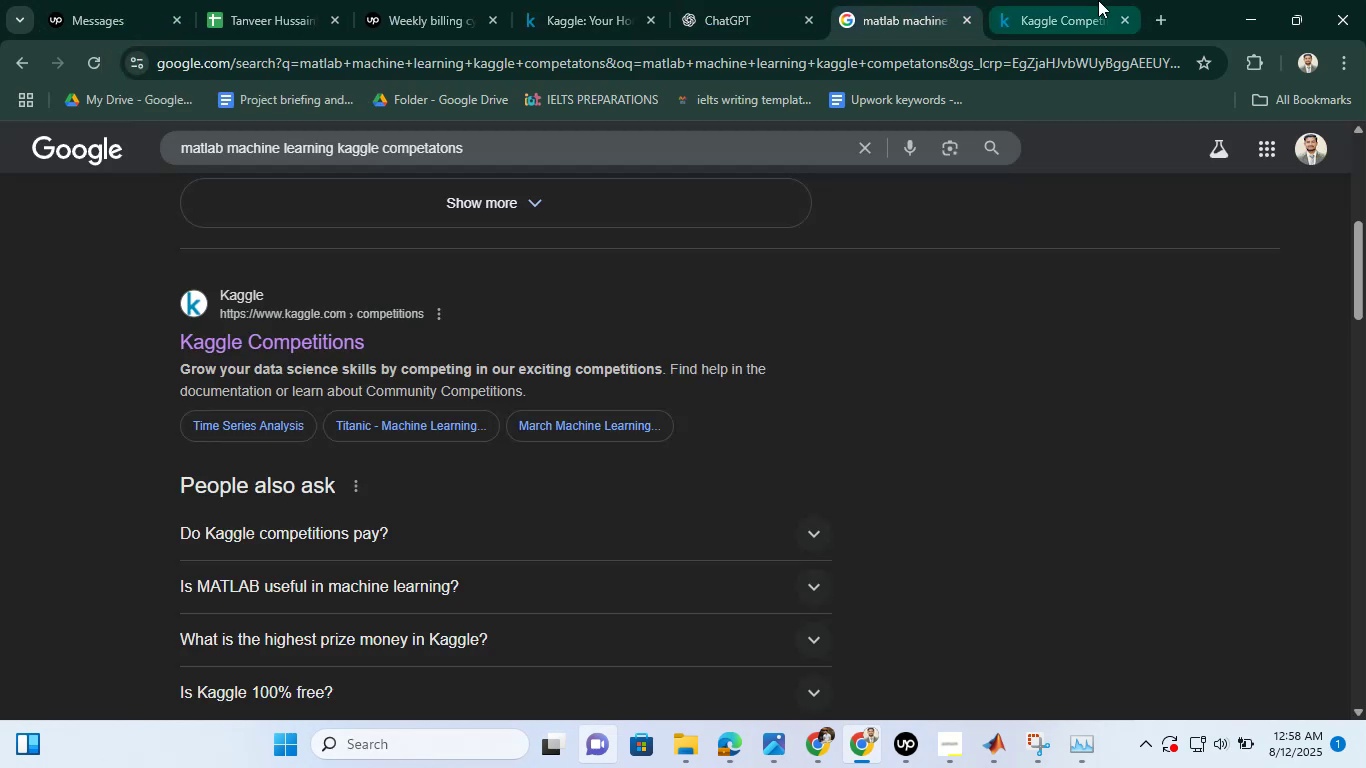 
left_click([1098, 0])
 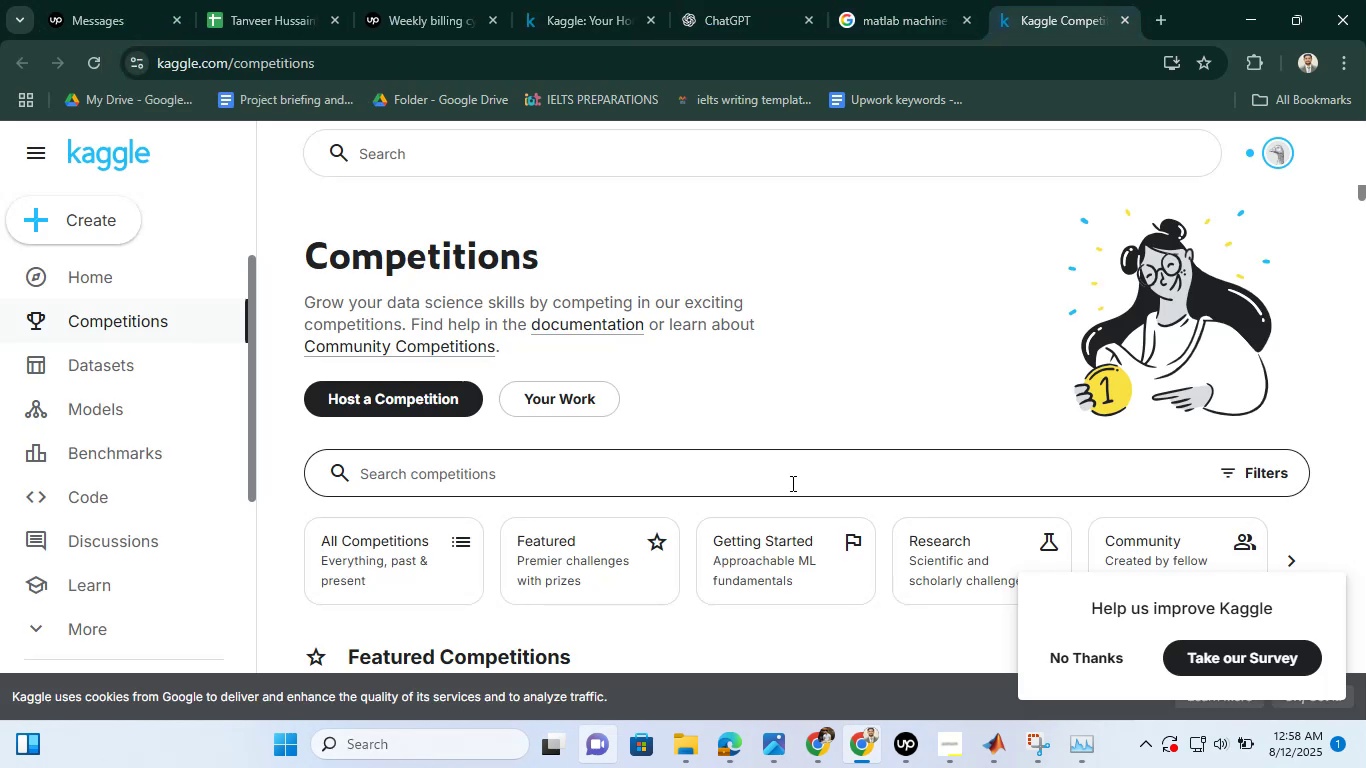 
scroll: coordinate [795, 432], scroll_direction: down, amount: 30.0
 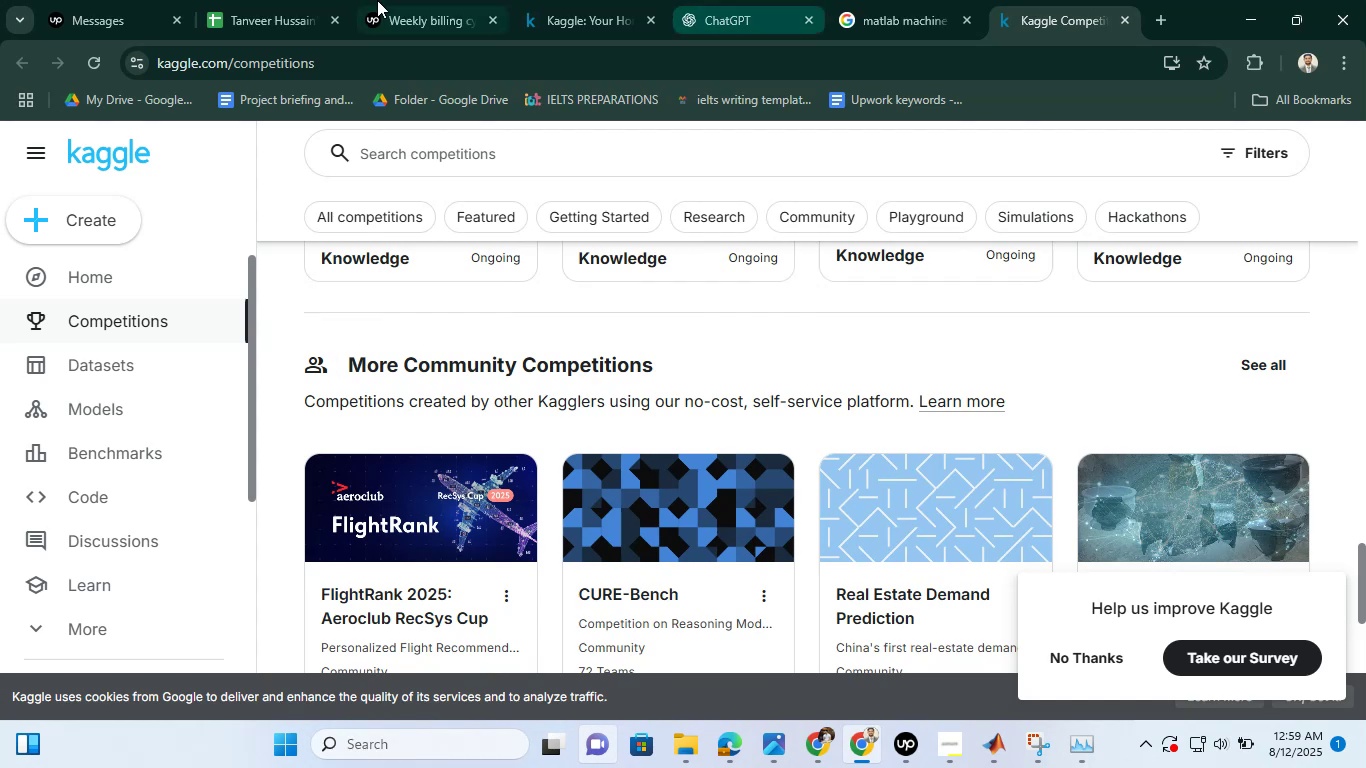 
left_click([372, 0])
 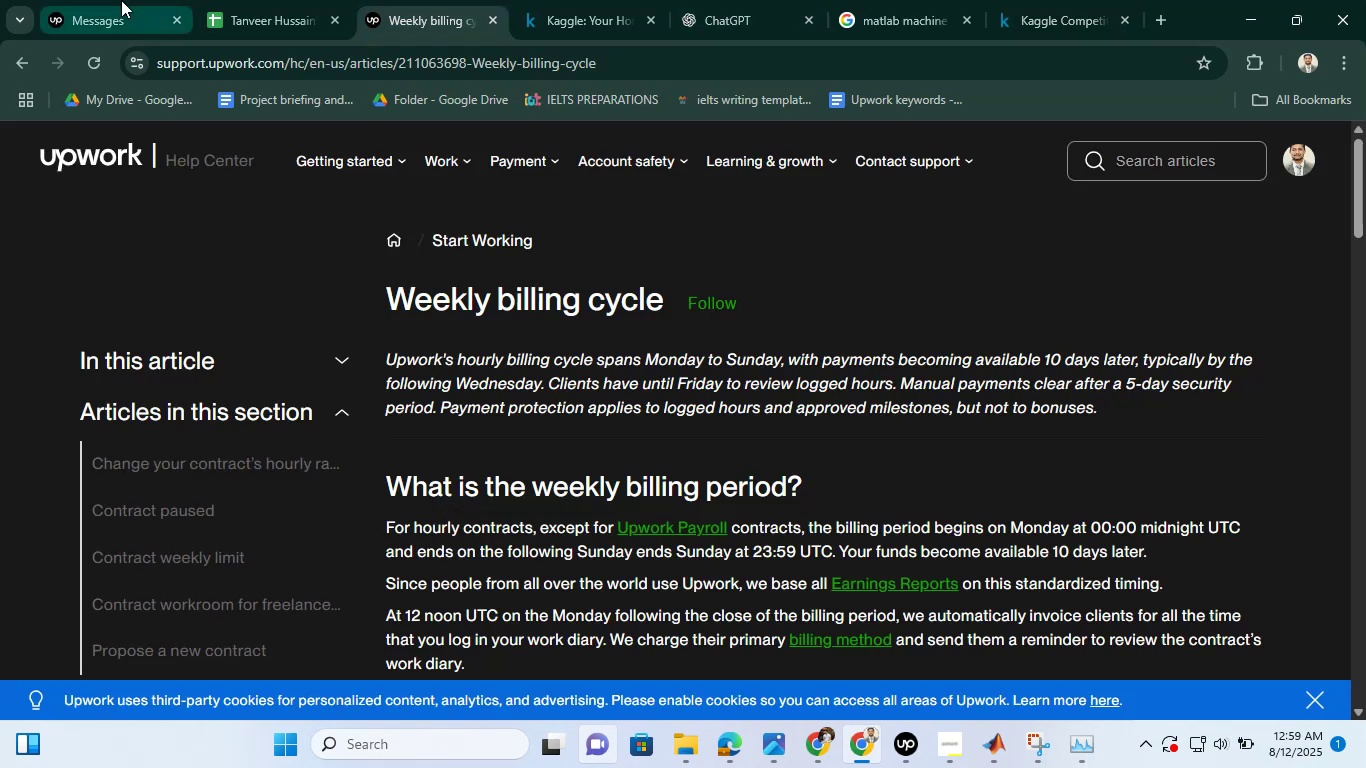 
left_click([121, 0])
 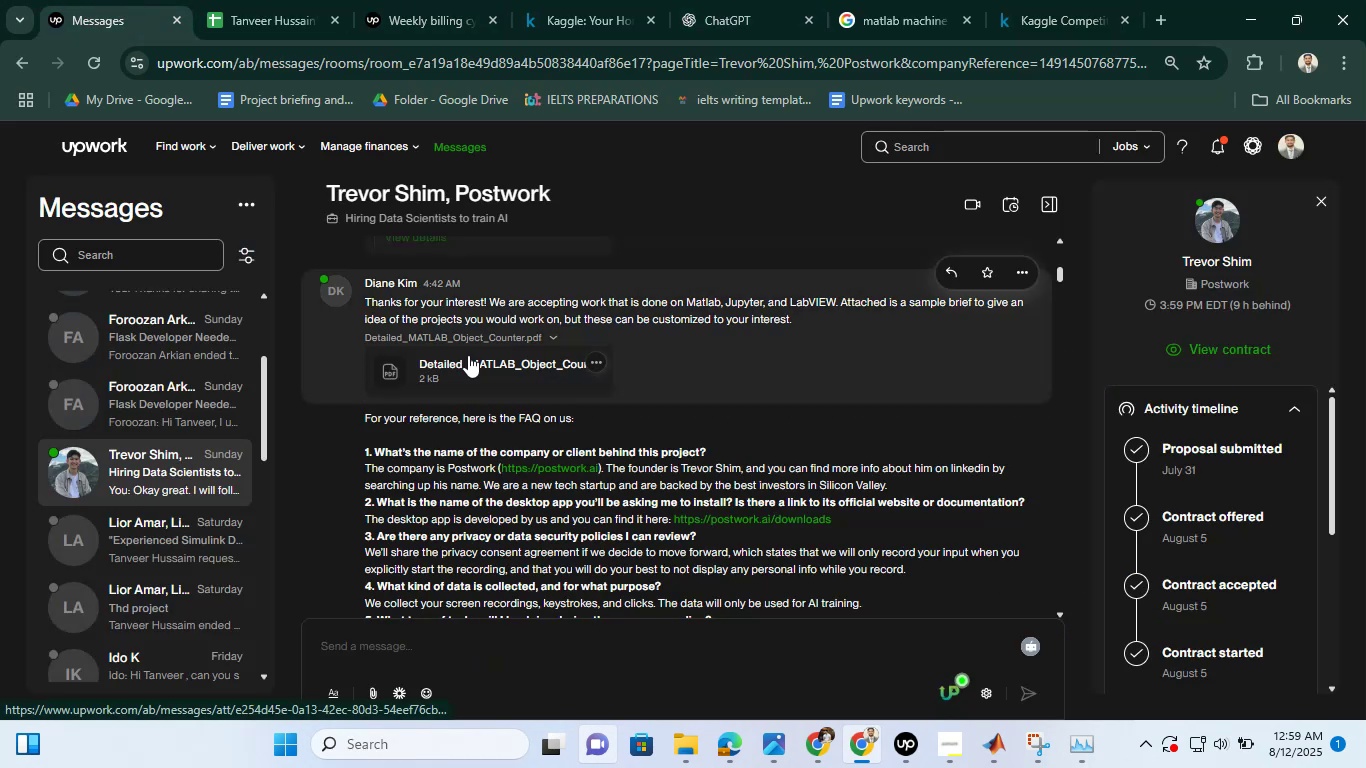 
scroll: coordinate [598, 338], scroll_direction: up, amount: 4.0
 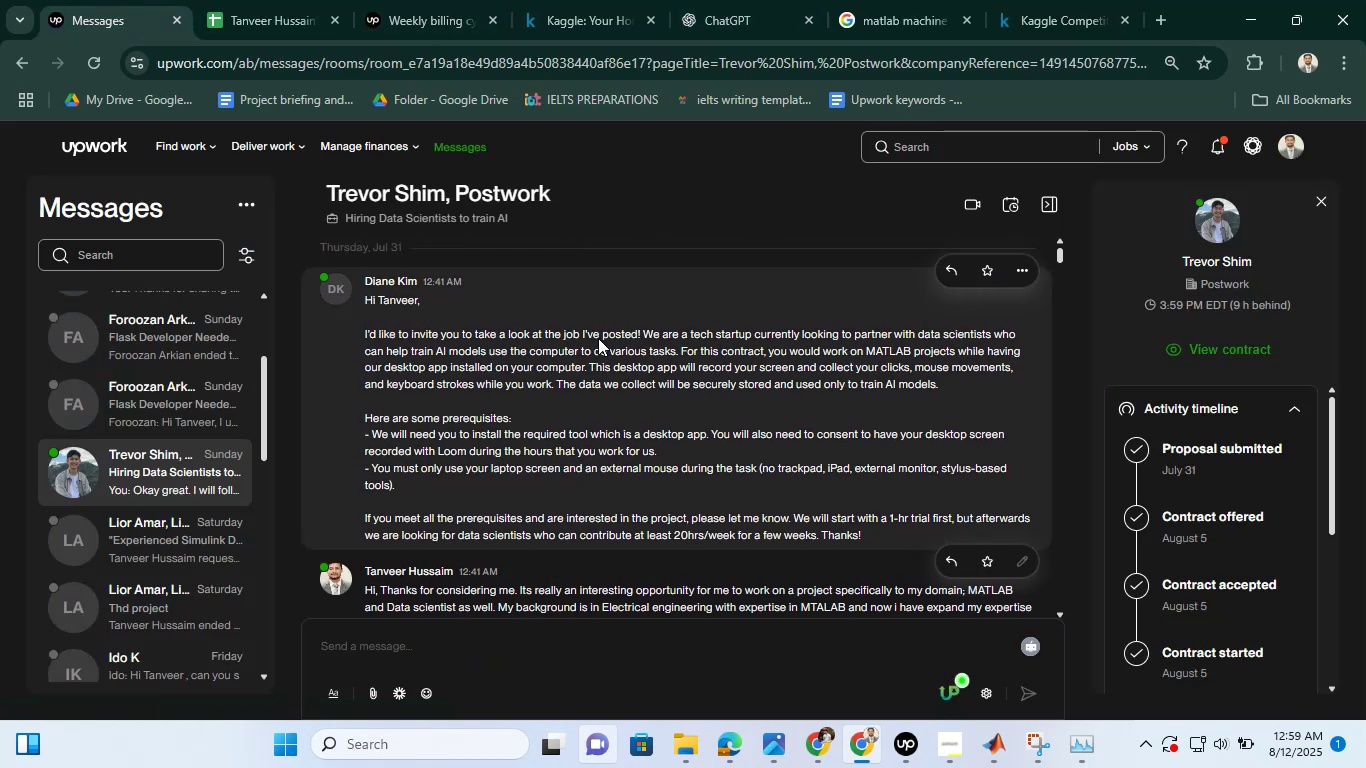 
scroll: coordinate [598, 338], scroll_direction: none, amount: 0.0
 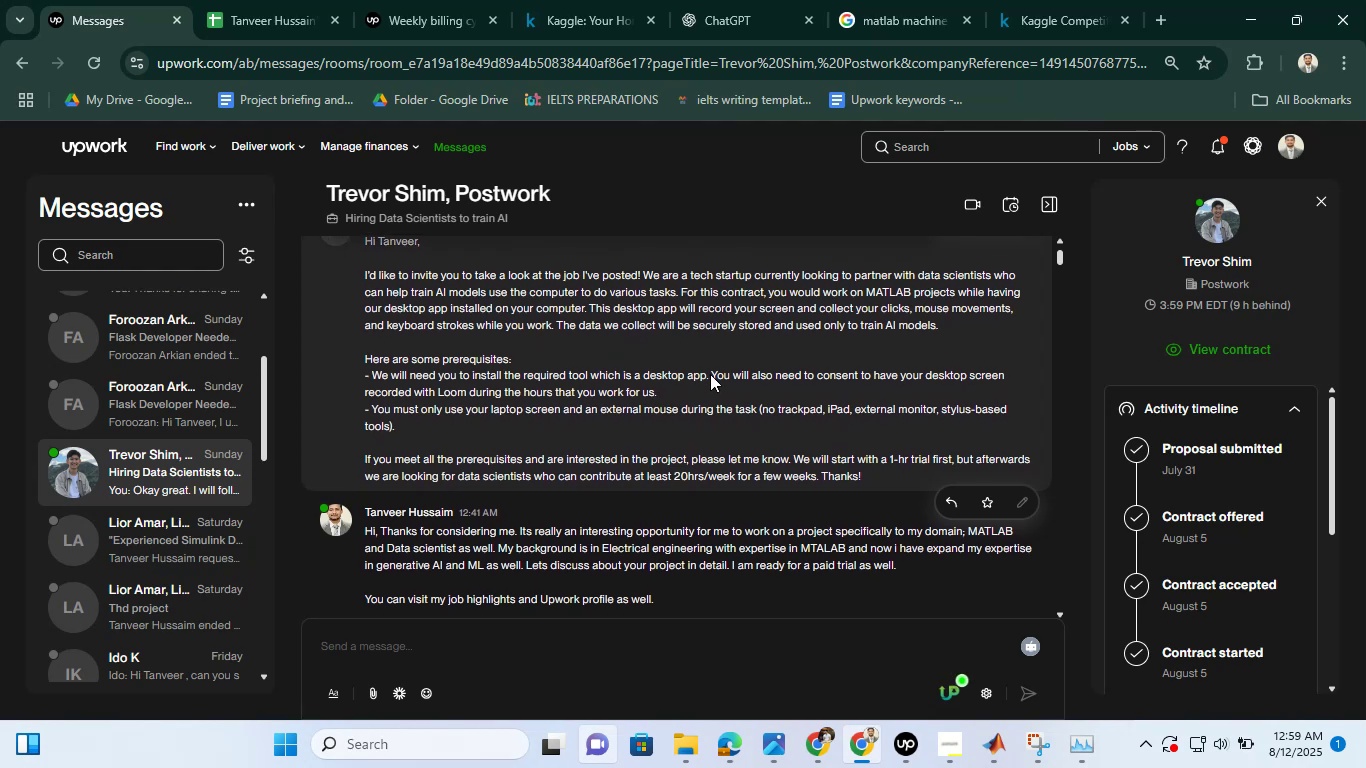 
wait(9.45)
 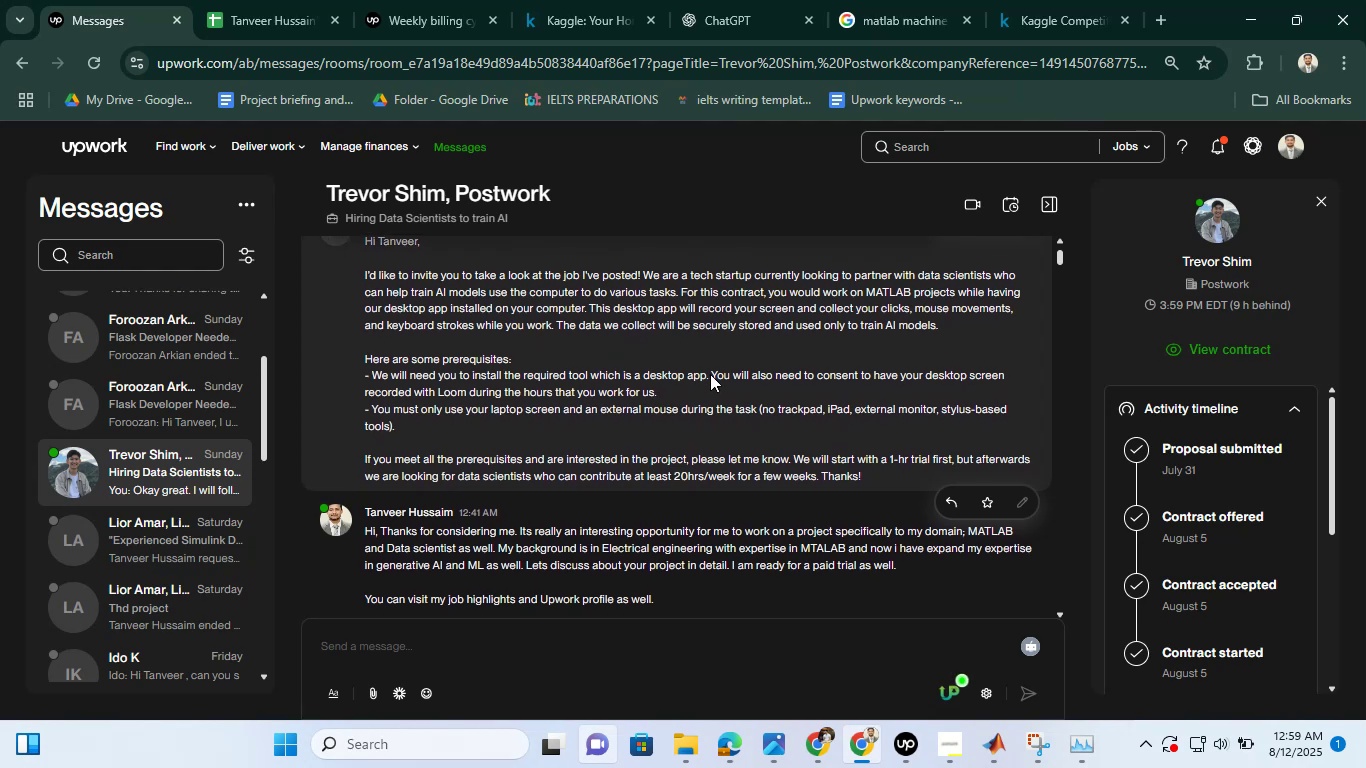 
key(Control+C)
 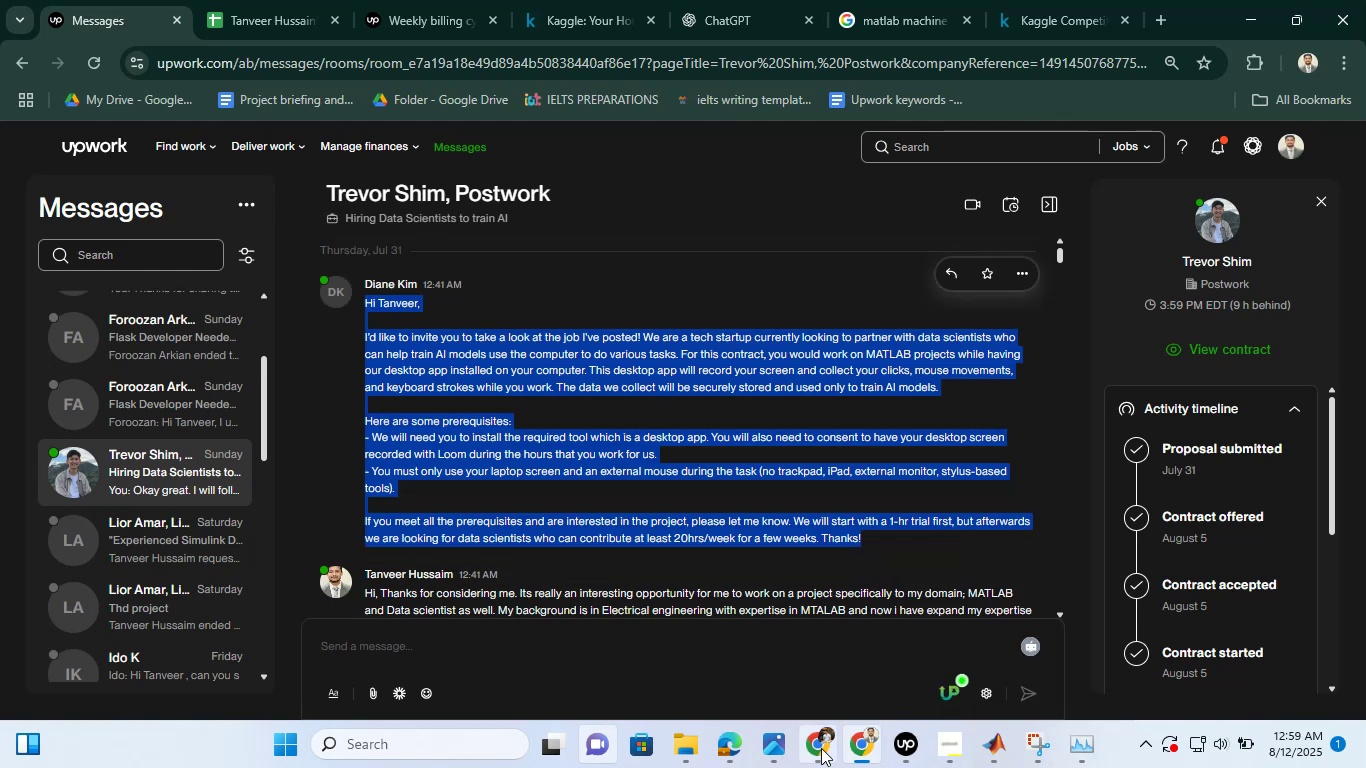 
left_click([821, 748])
 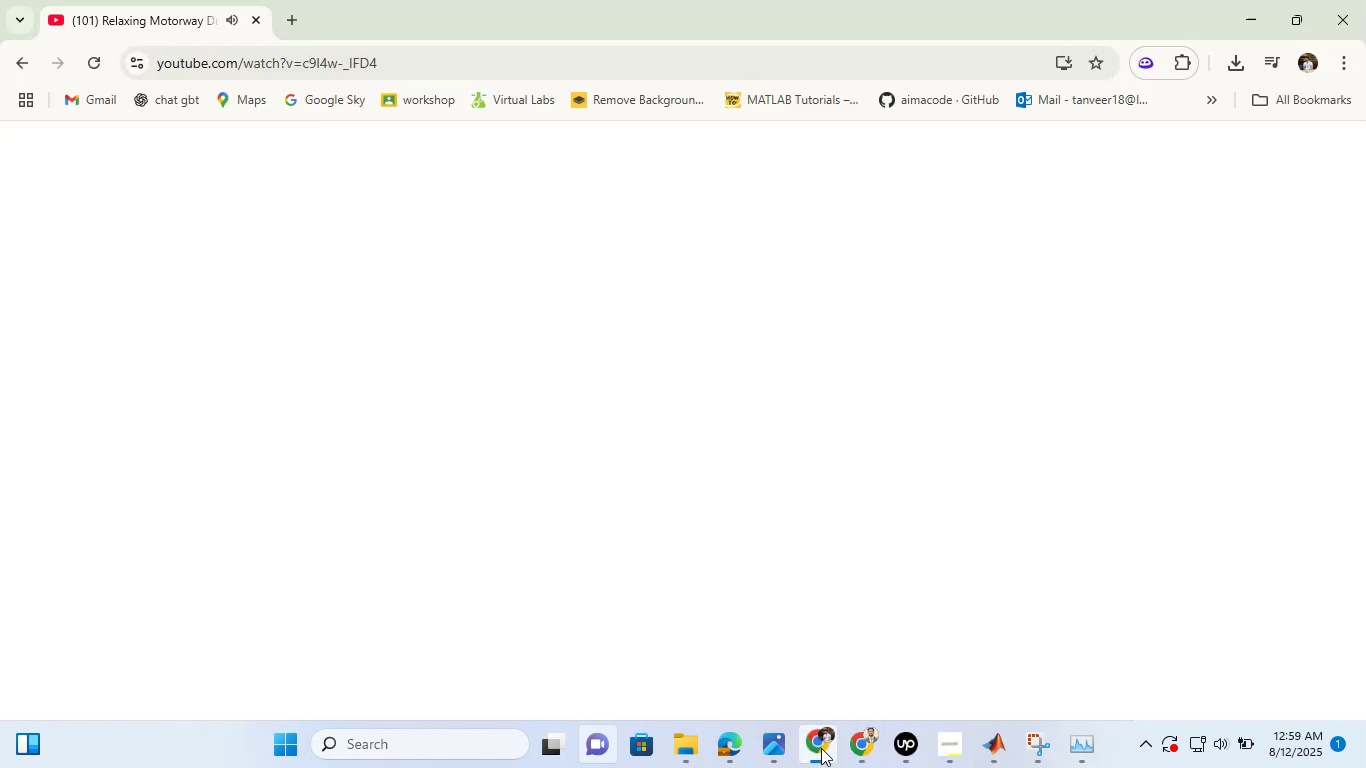 
left_click([821, 748])
 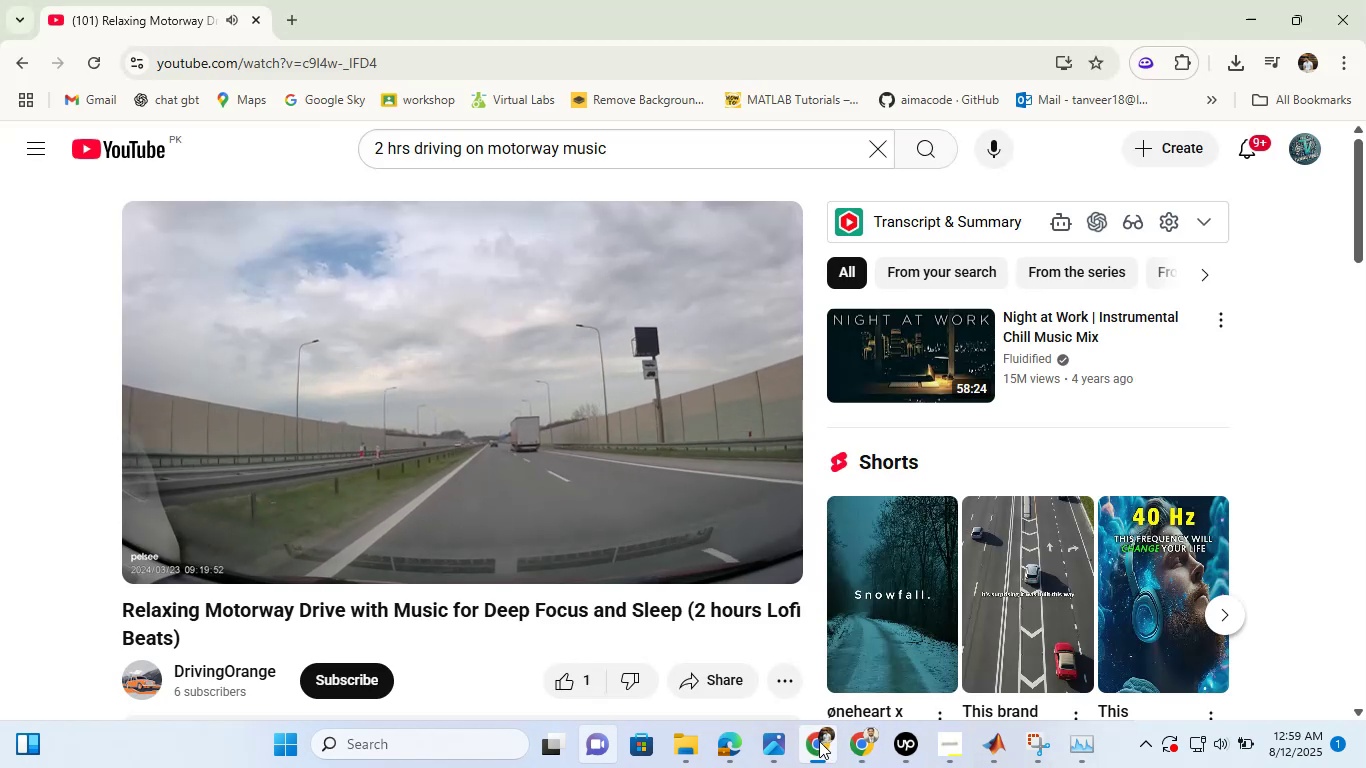 
left_click([819, 741])
 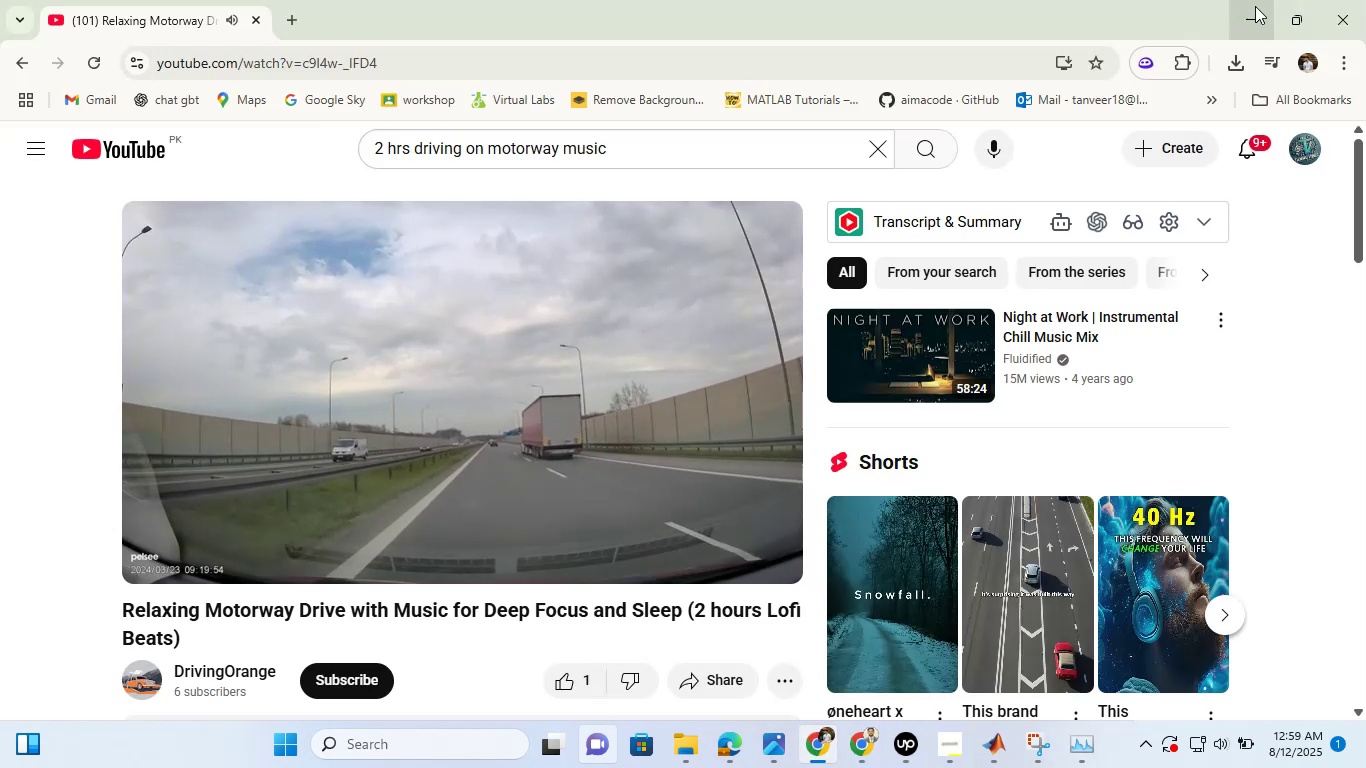 
left_click([1255, 6])
 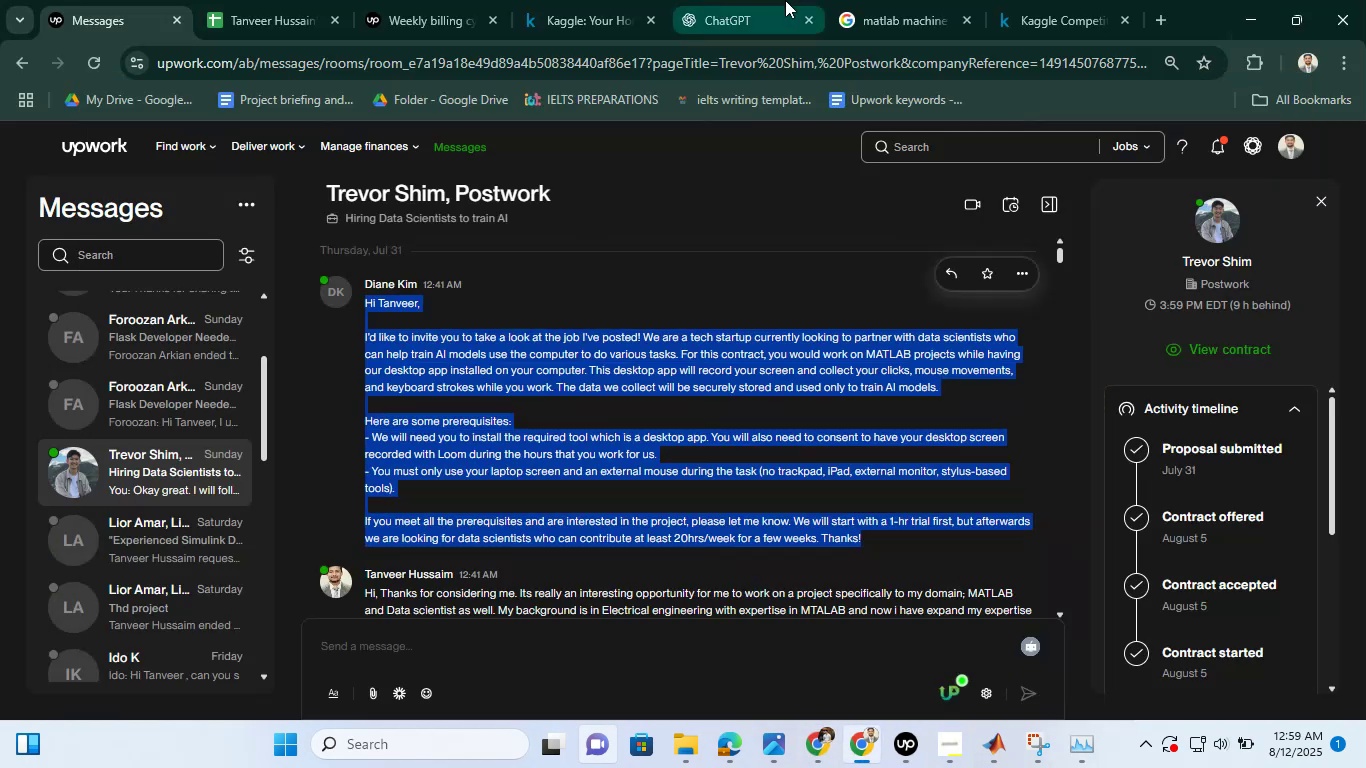 
left_click([785, 0])
 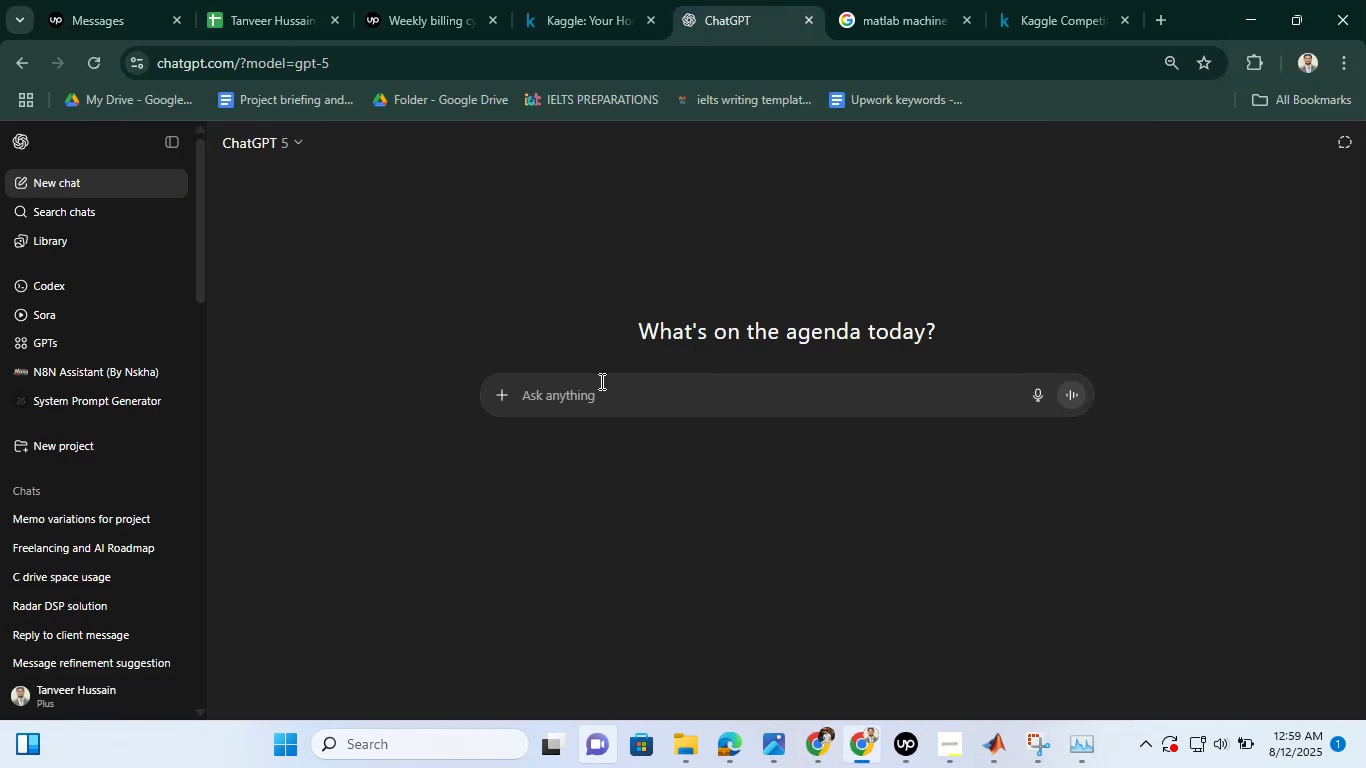 
left_click([600, 381])
 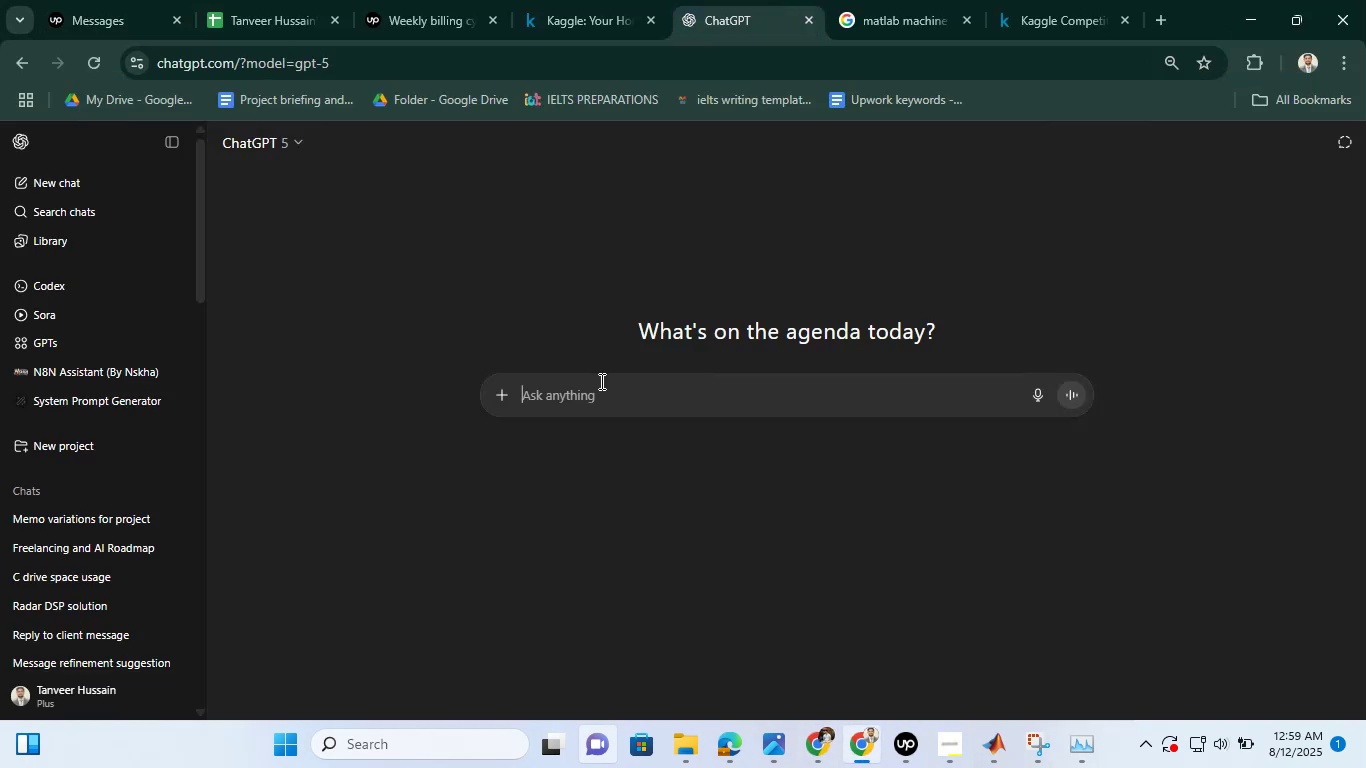 
type(hey I am working on th )
key(Backspace)
type(e machine learning rj)
key(Backspace)
type(ojects )
 